 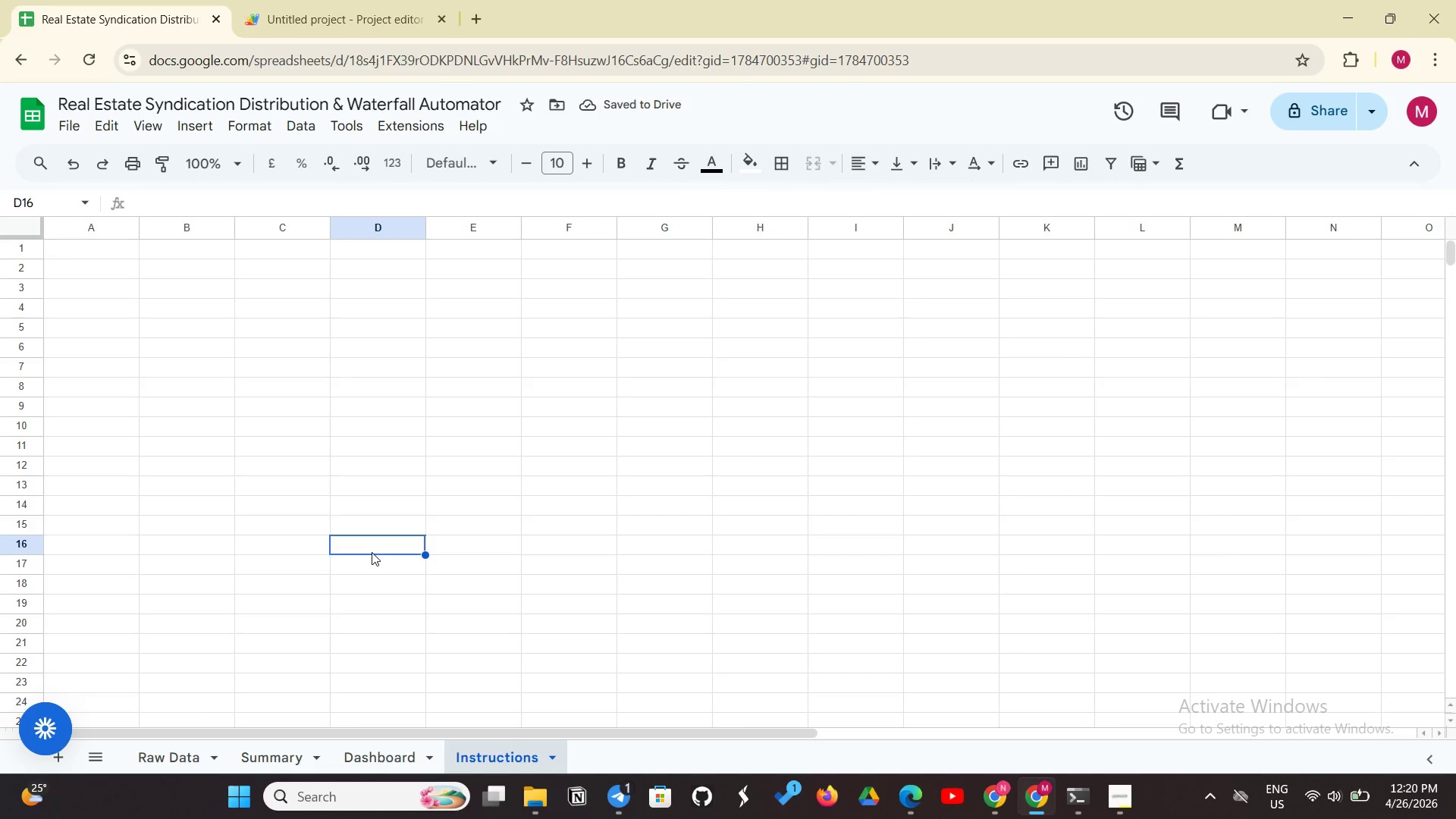 
left_click([116, 250])
 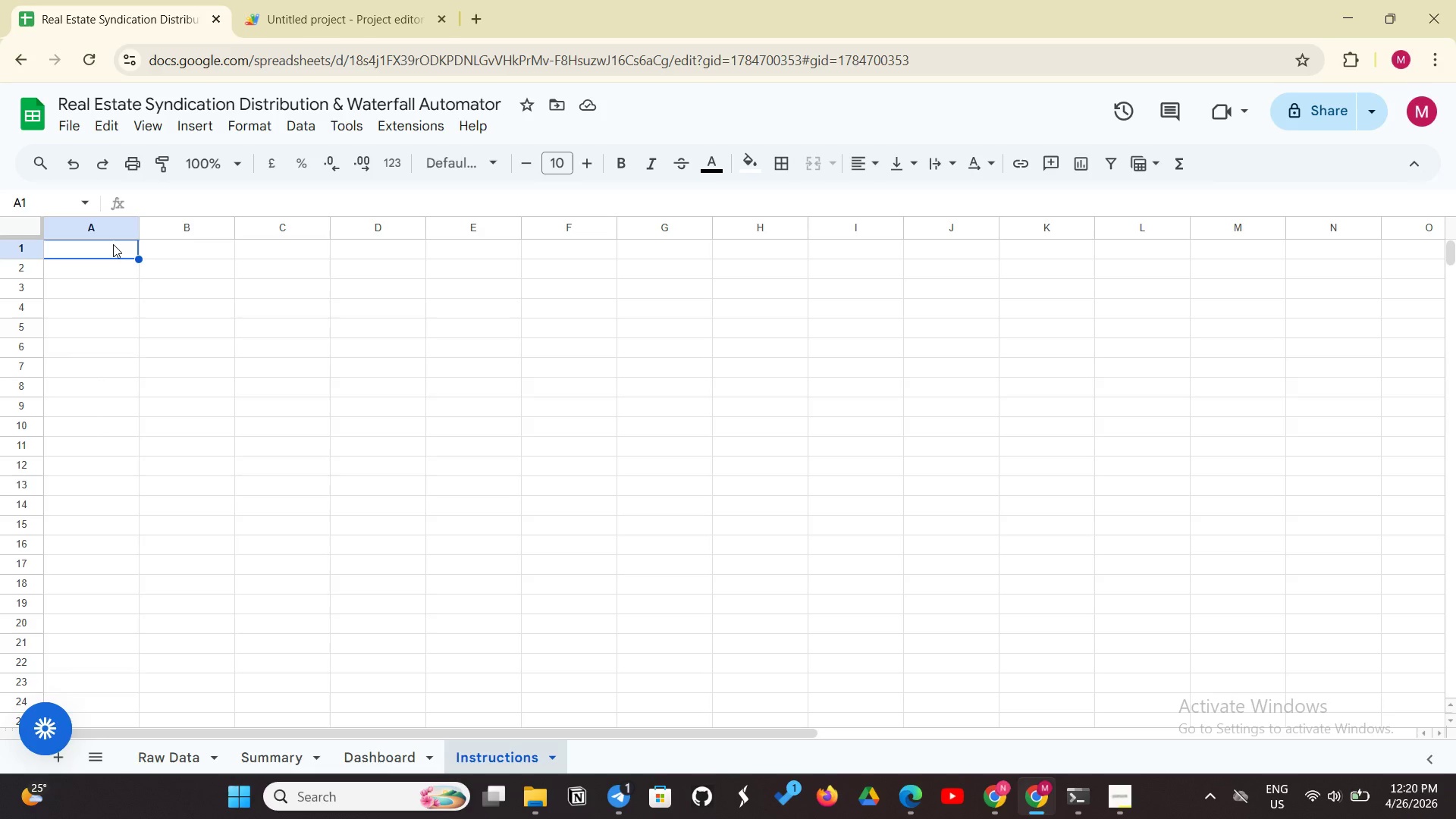 
type(REAL ESTATE SYNDICATION WATERFALL AUTOMATORT)
key(Backspace)
 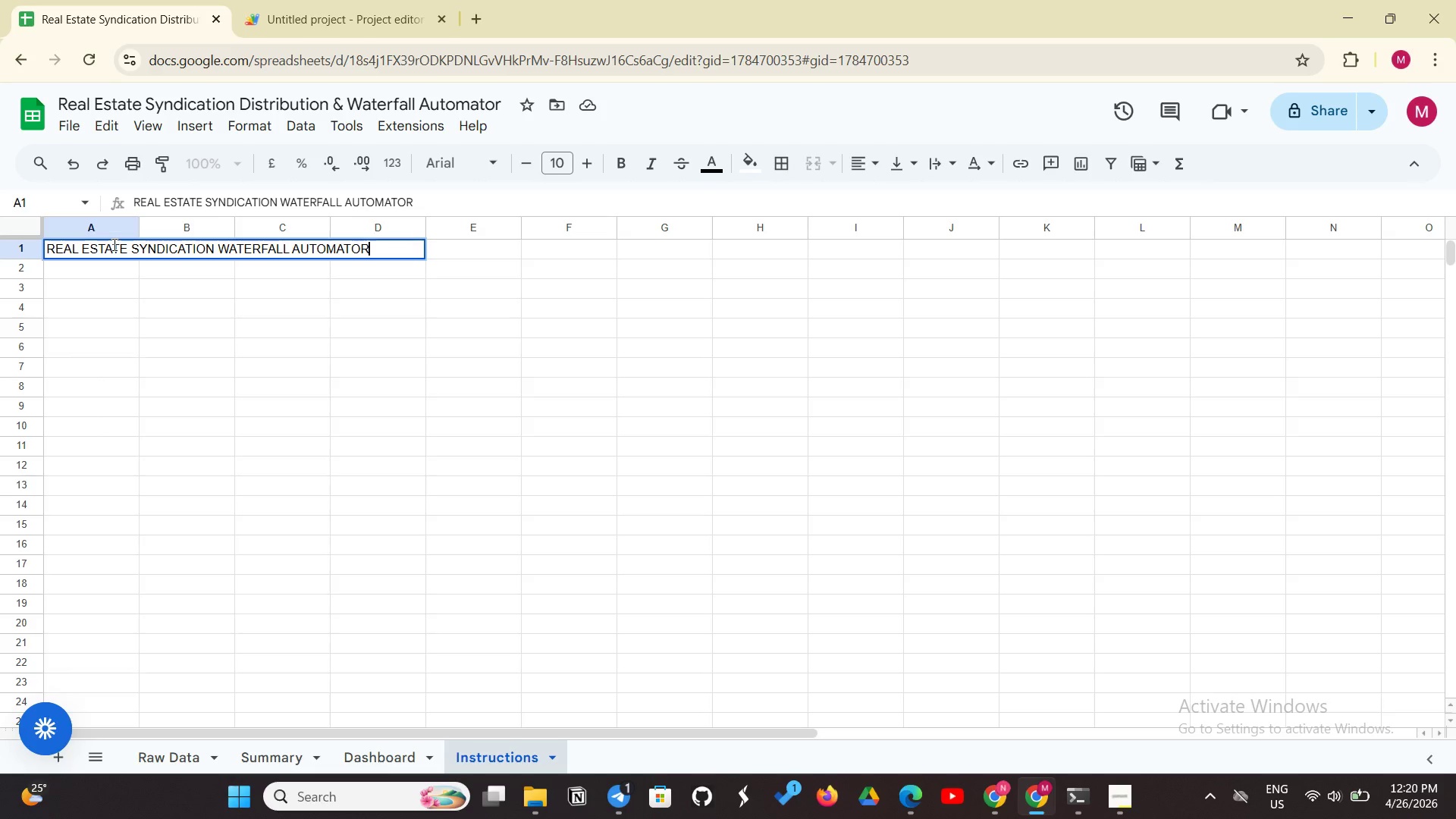 
type( - USER GUIDE)
 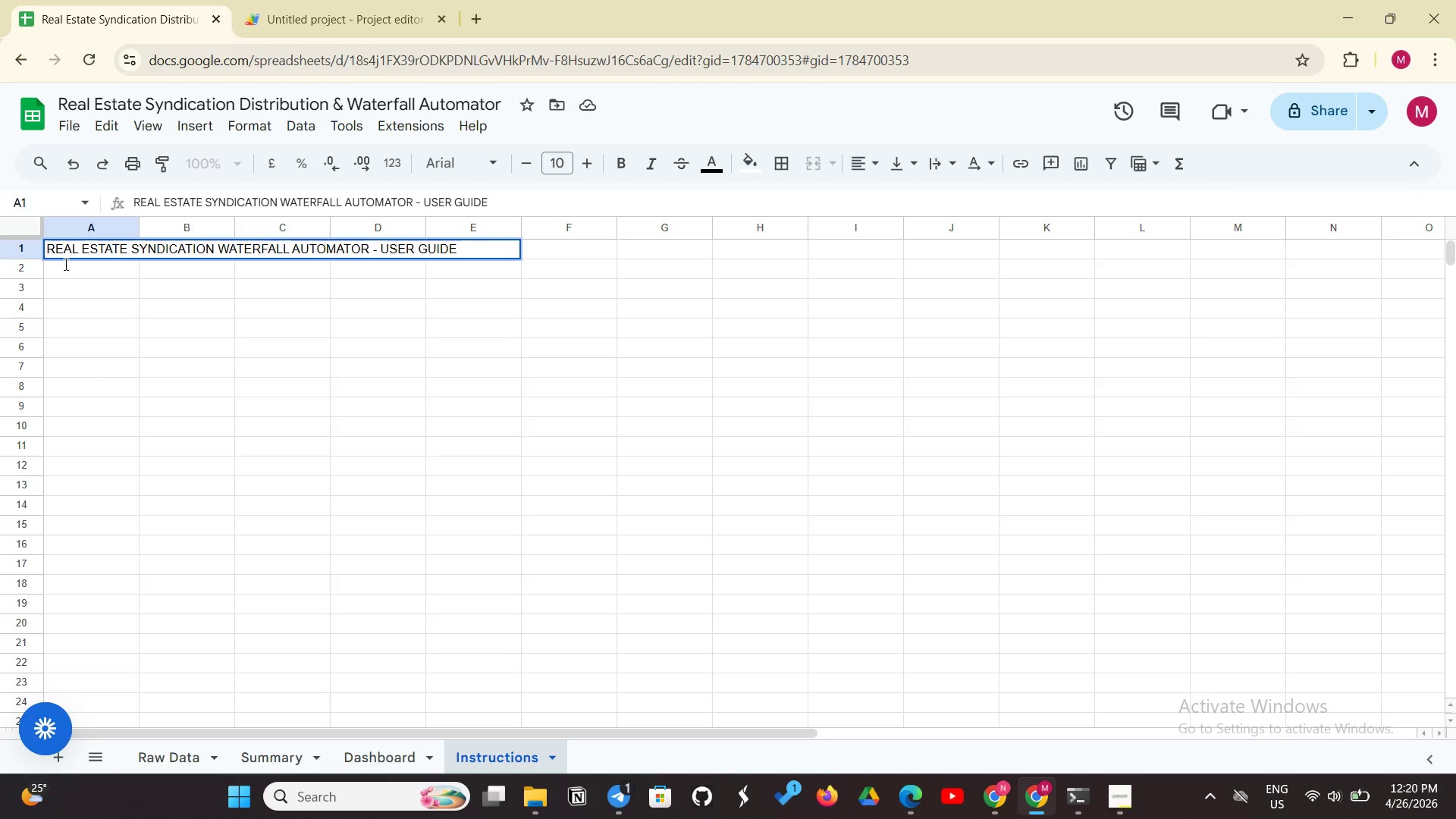 
left_click([70, 270])
 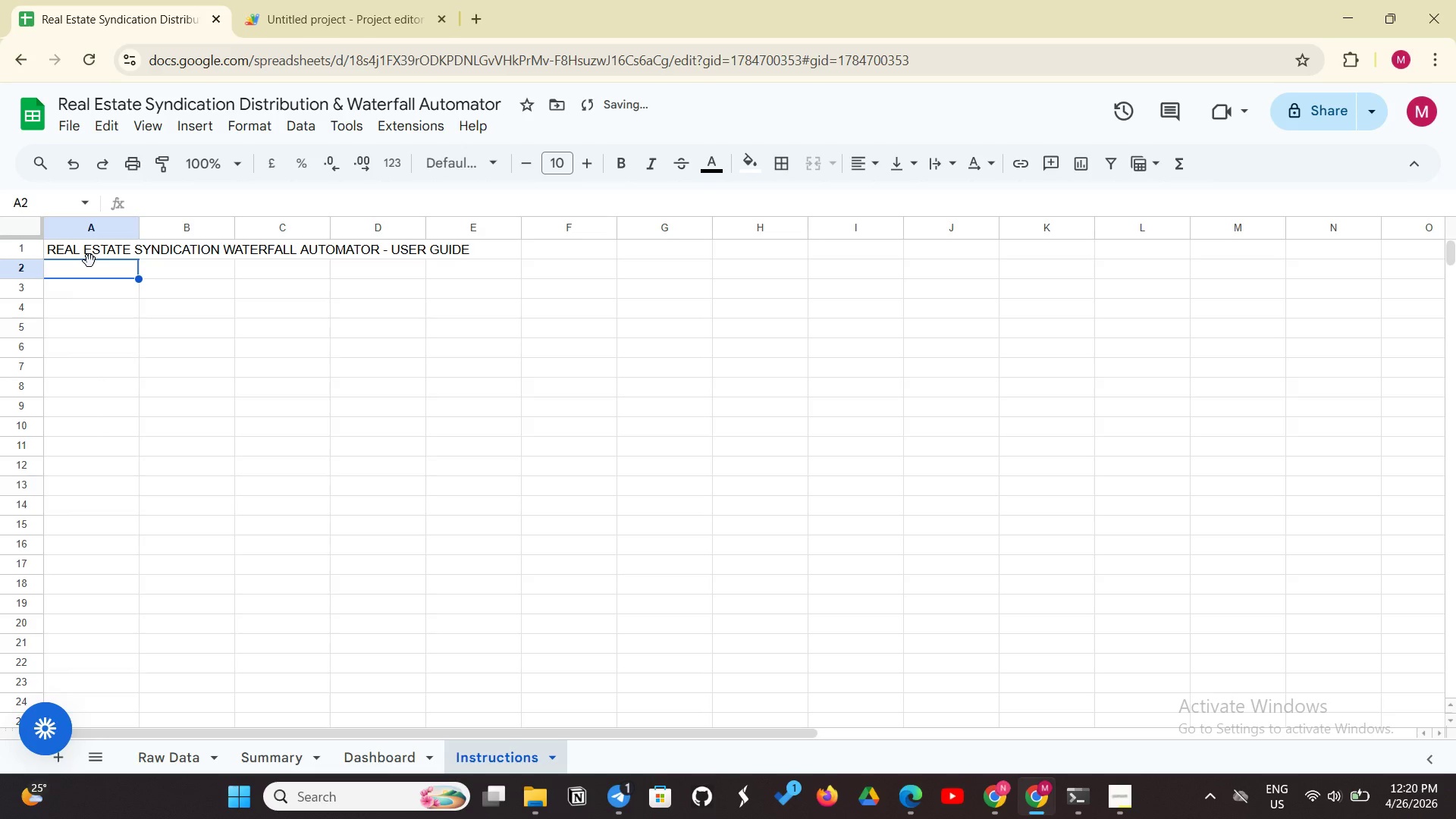 
type(HOW TO USE:)
 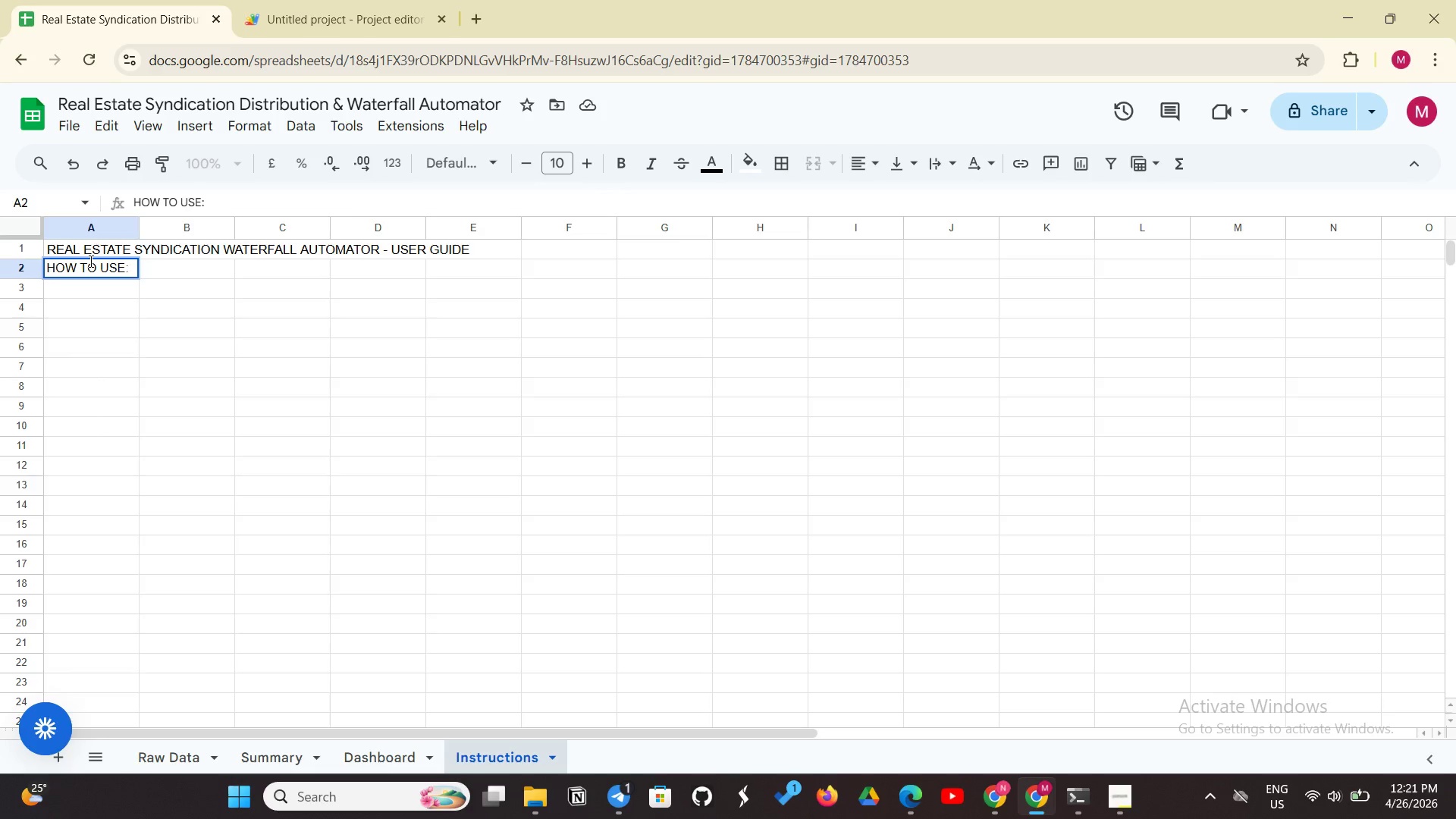 
key(Enter)
 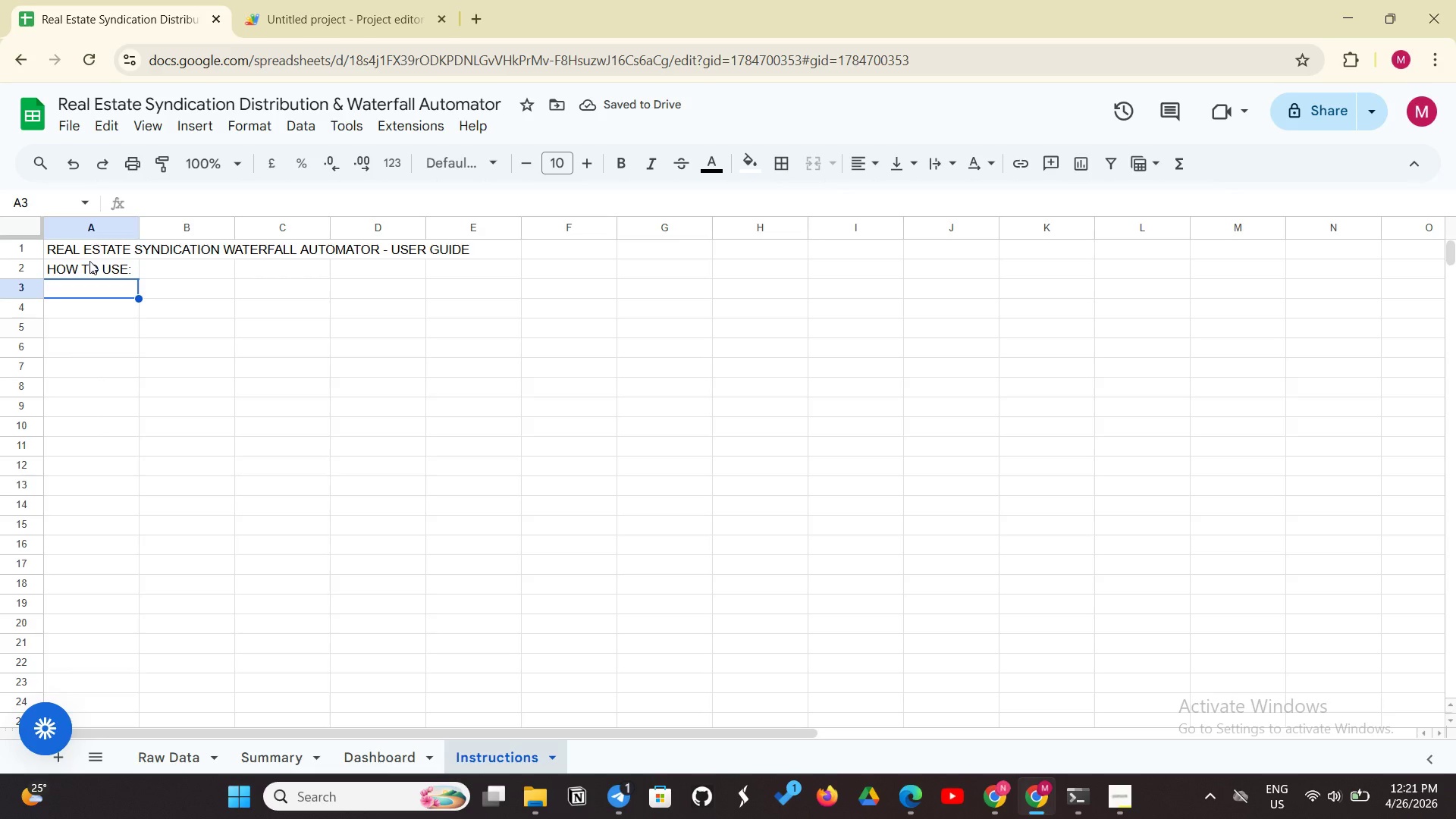 
wait(5.34)
 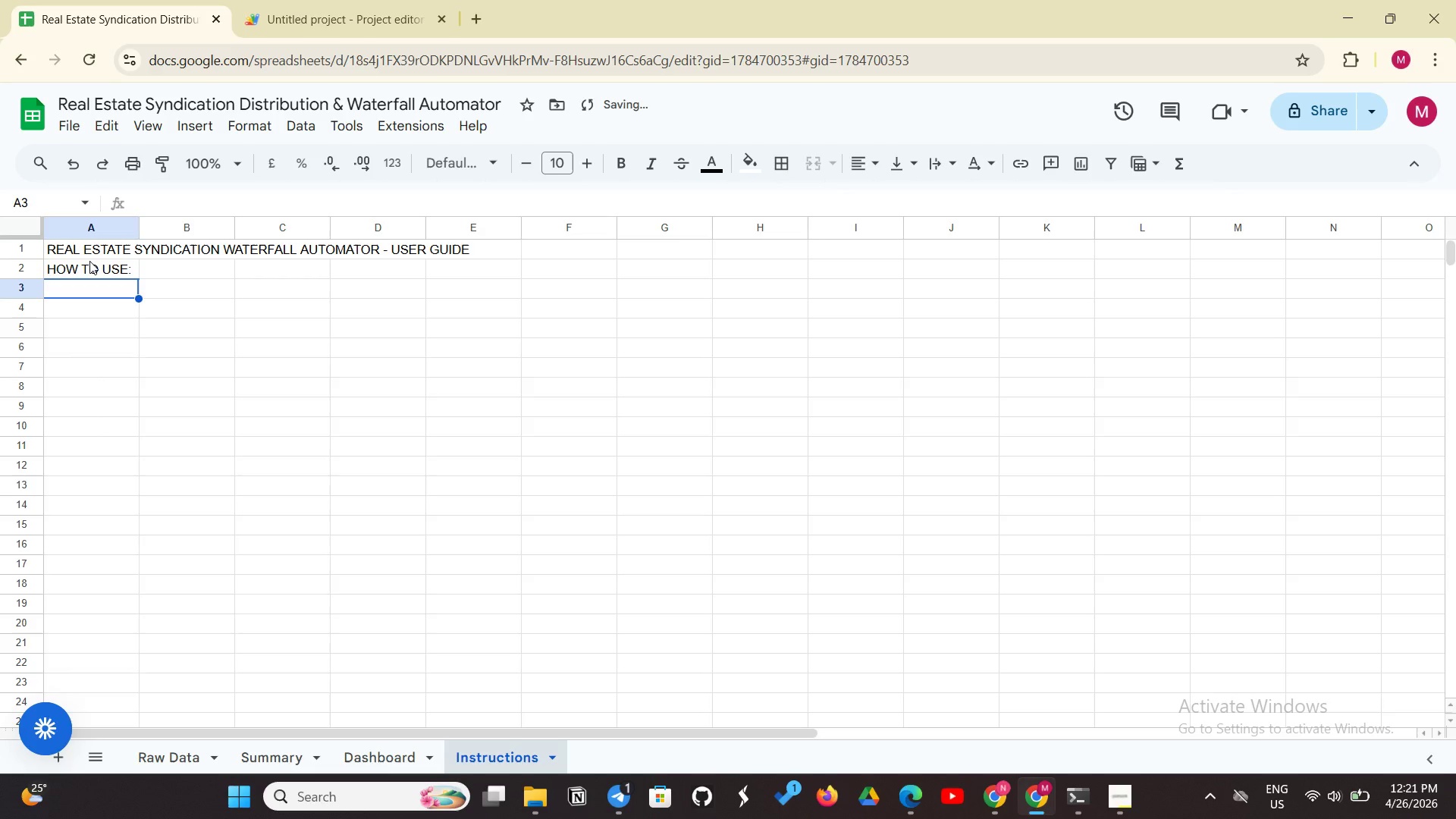 
key(1)
 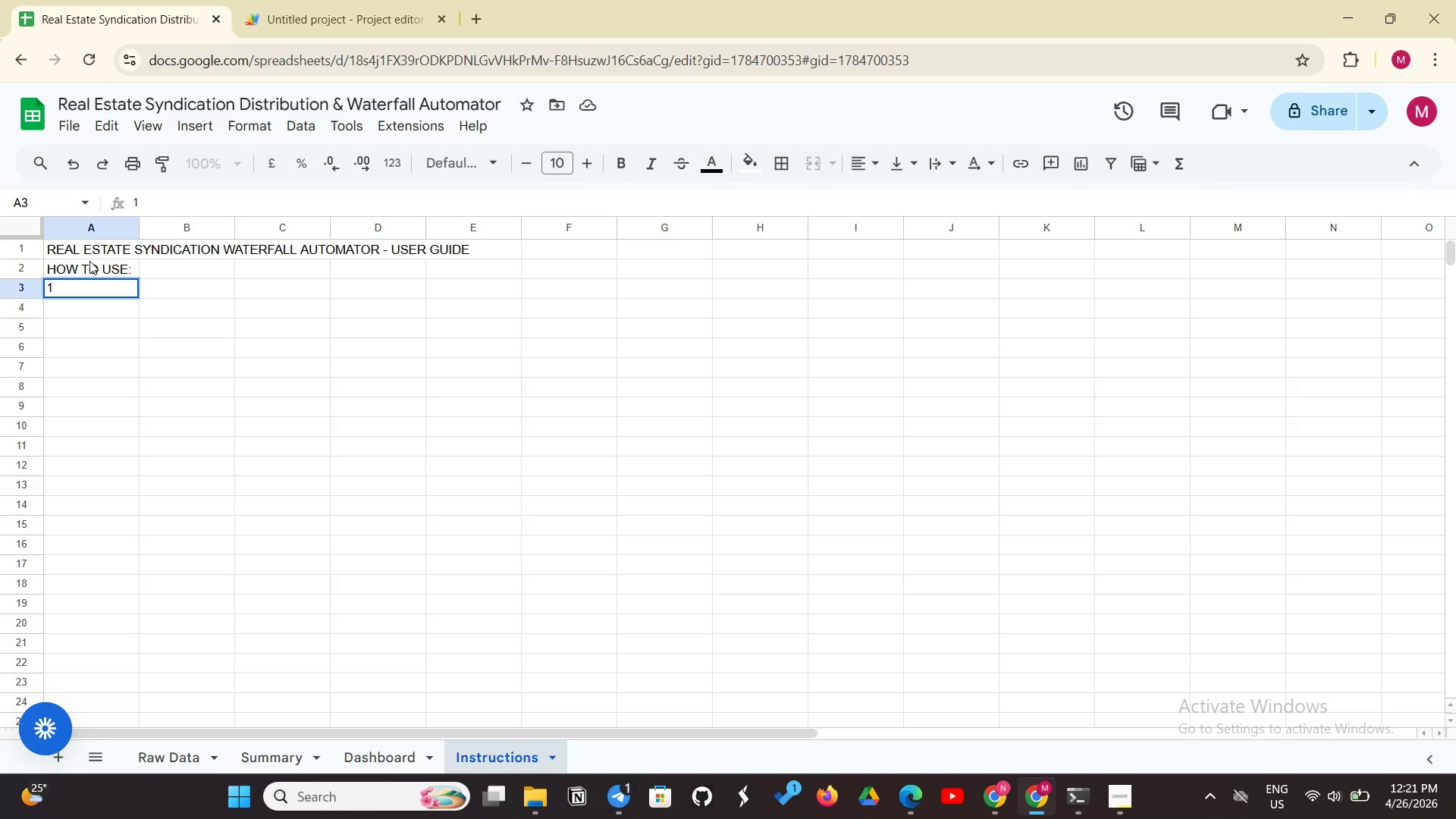 
key(Period)
 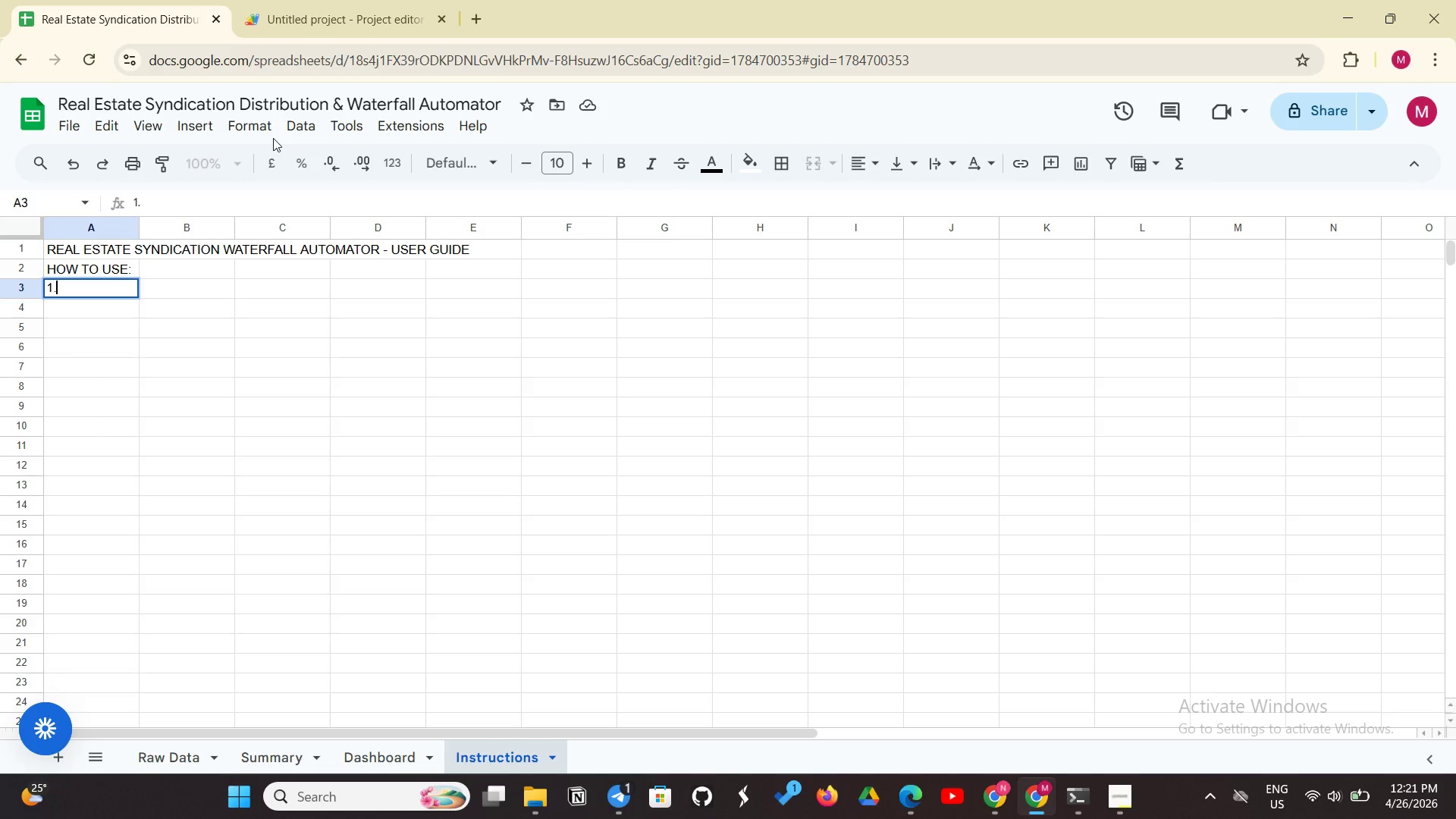 
wait(20.97)
 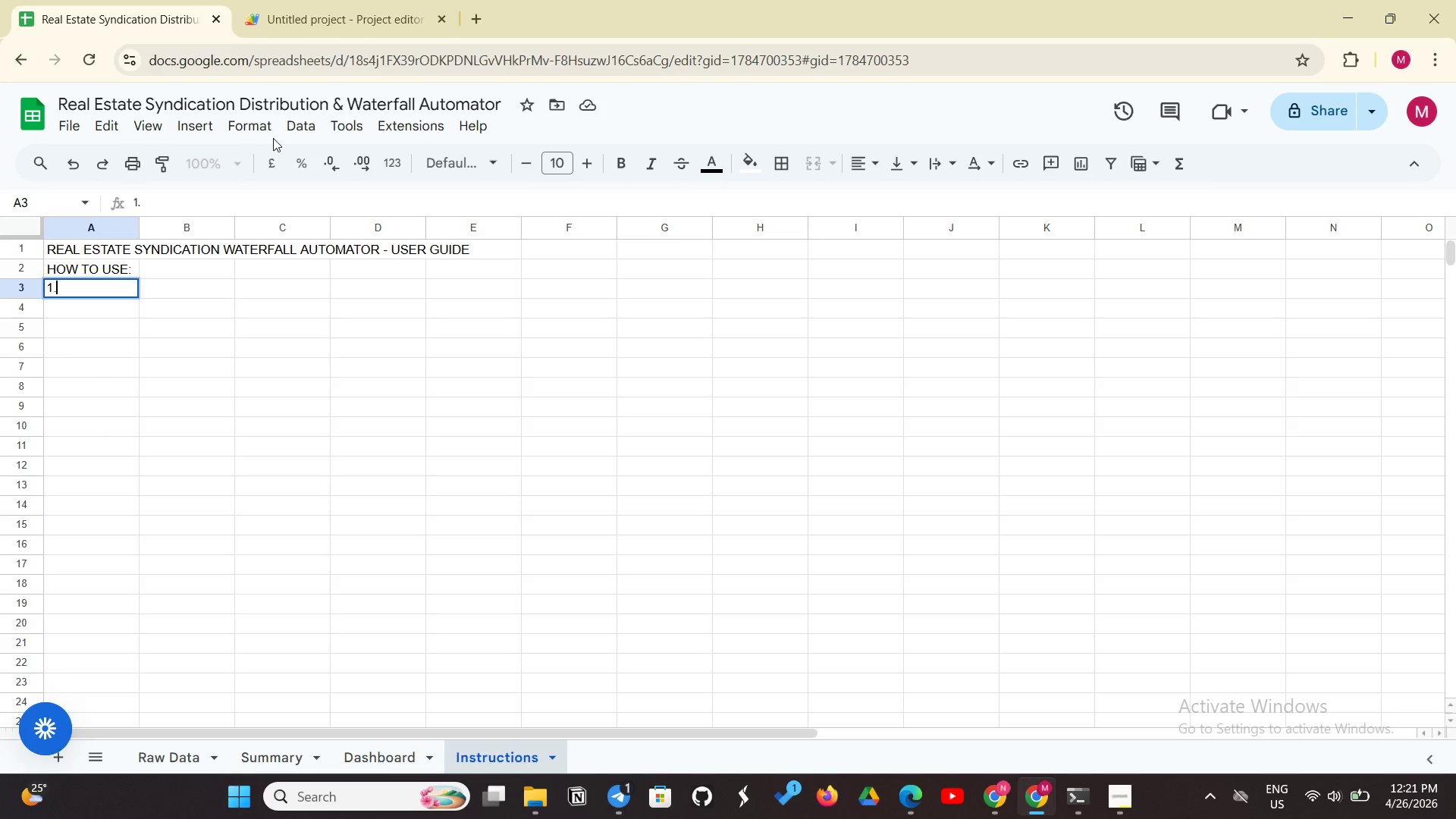 
type(WAR)
key(Backspace)
type(TERFALL LOGIC:)
 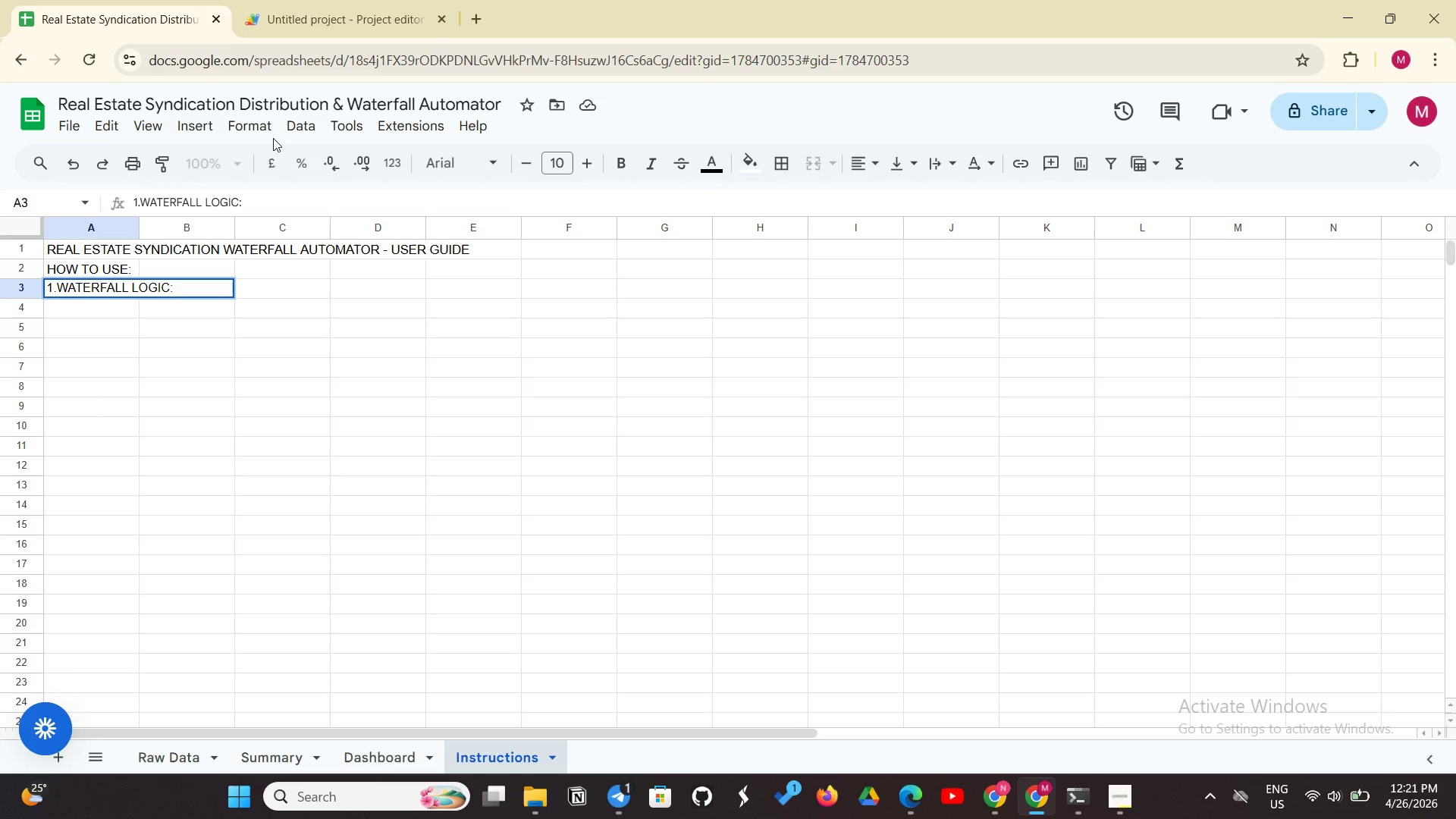 
key(Enter)
 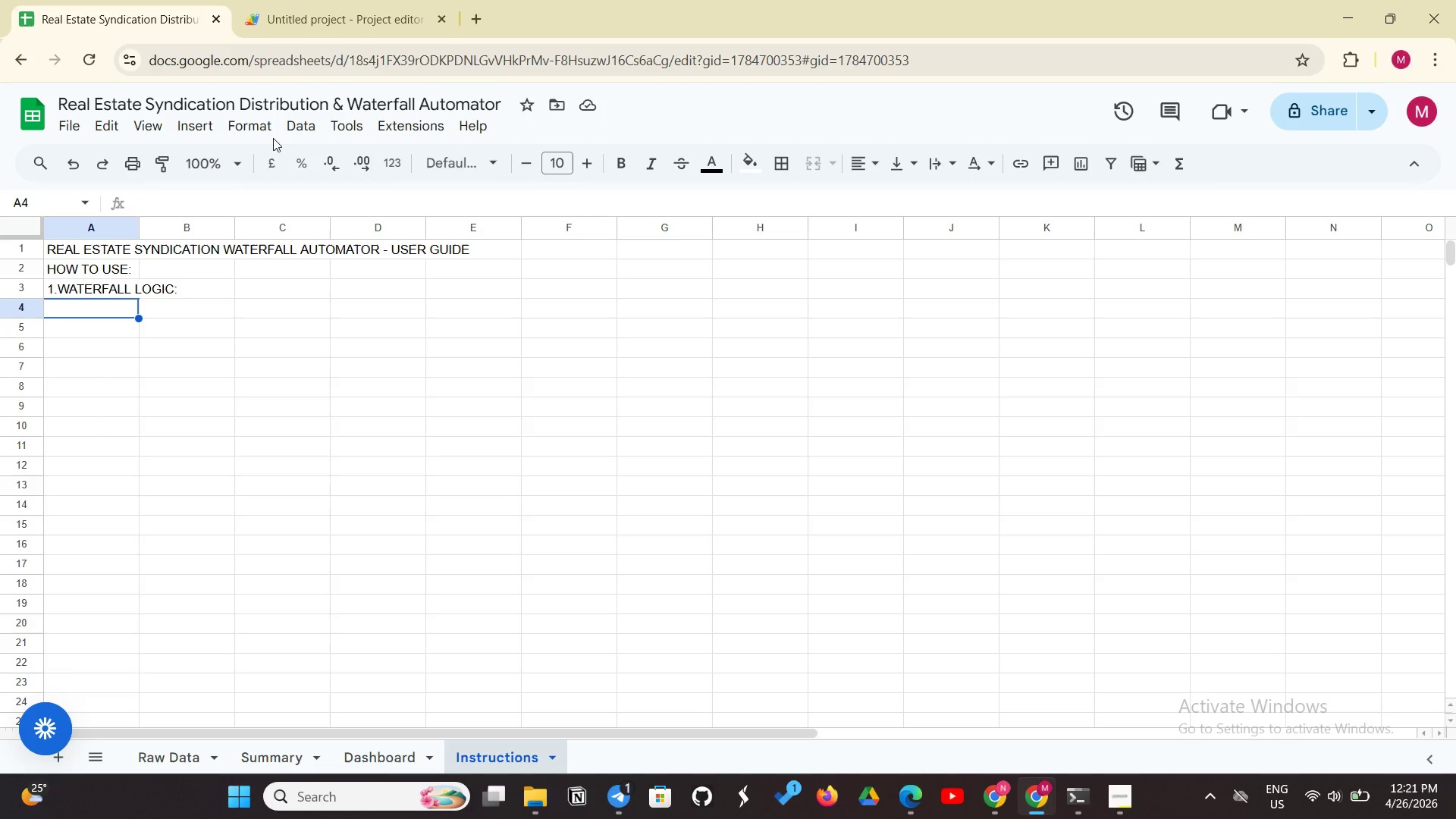 
wait(7.33)
 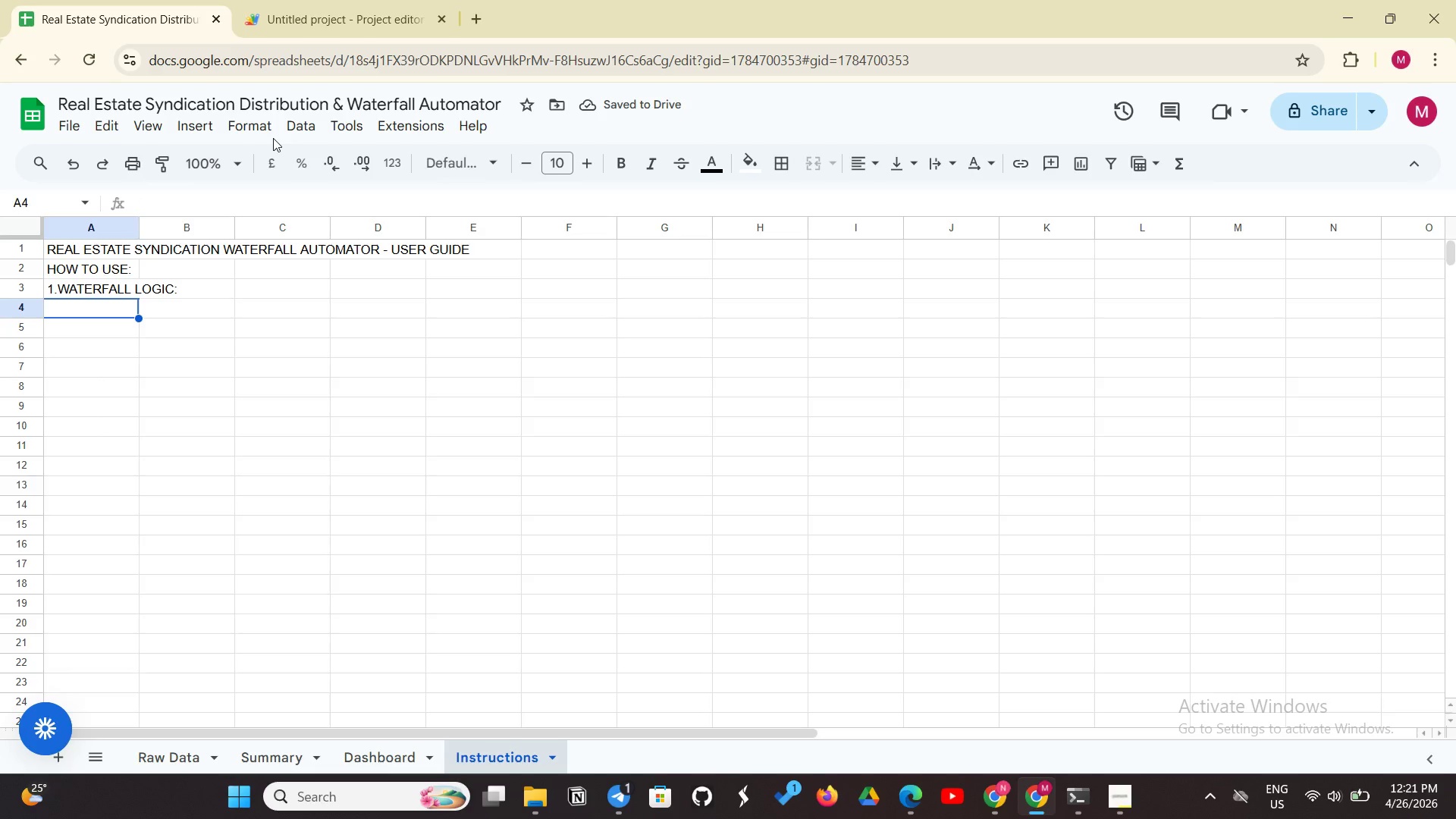 
type(     -Class A investors receive )
 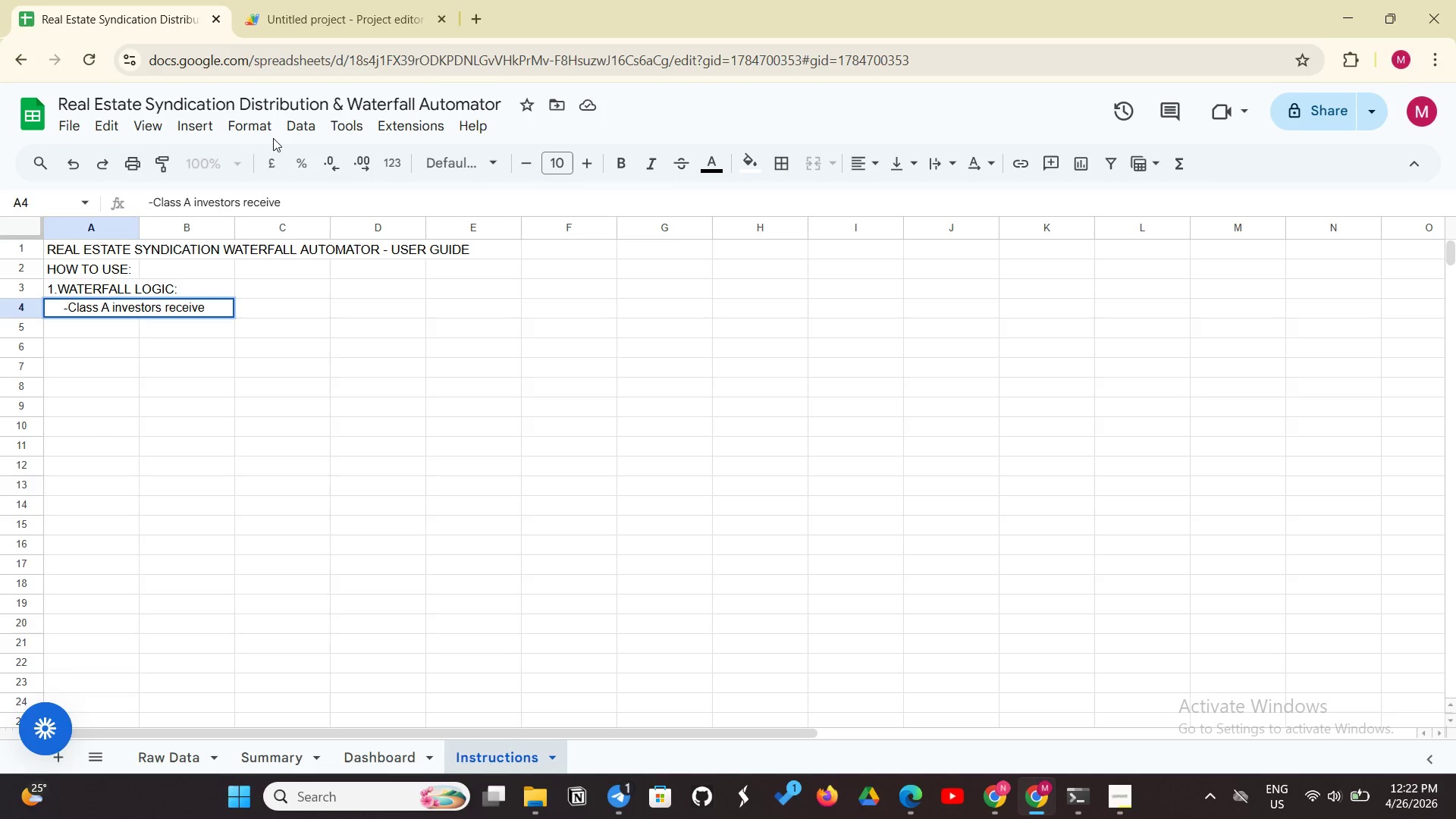 
wait(17.31)
 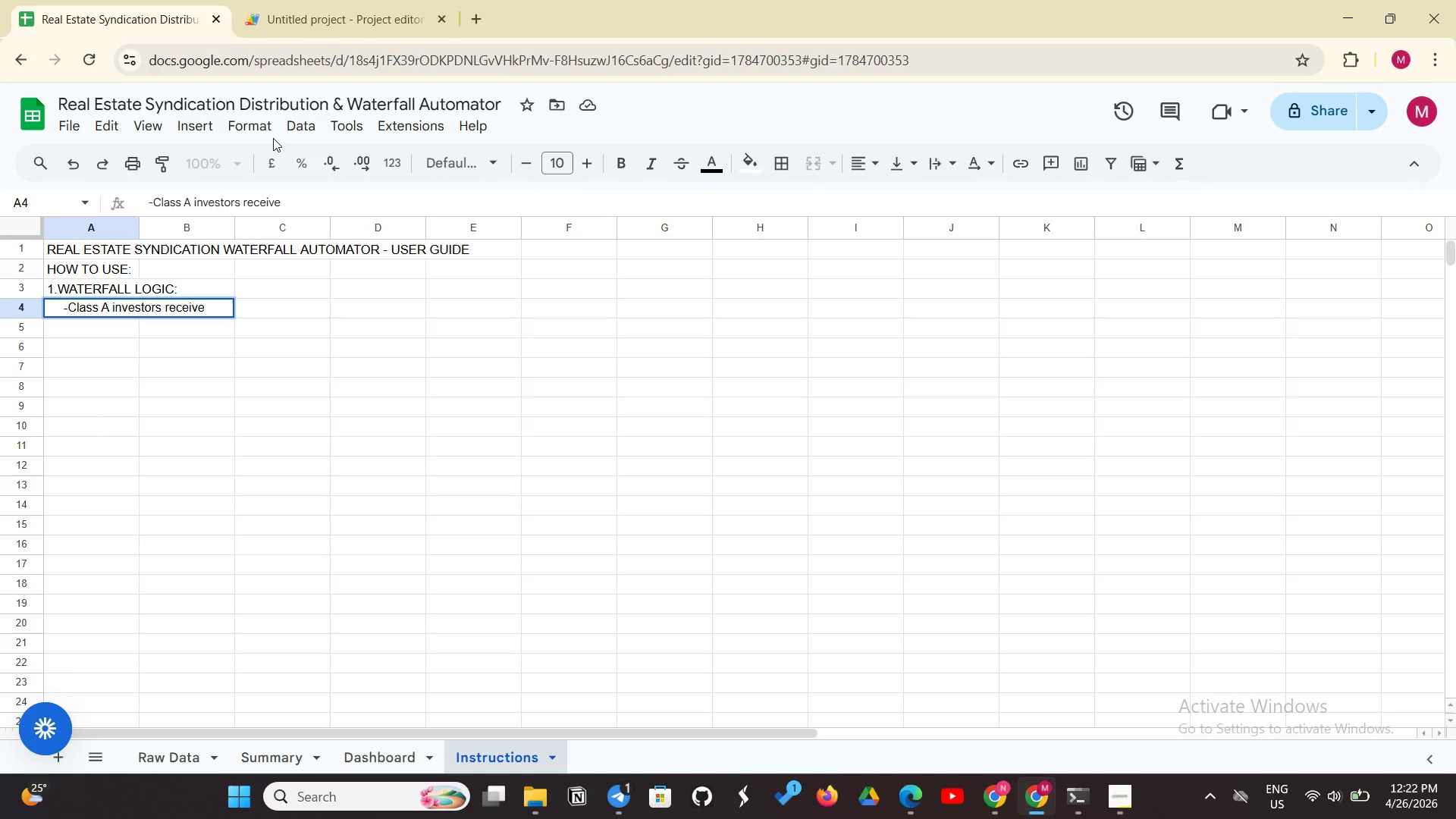 
type(a 7% pref)
 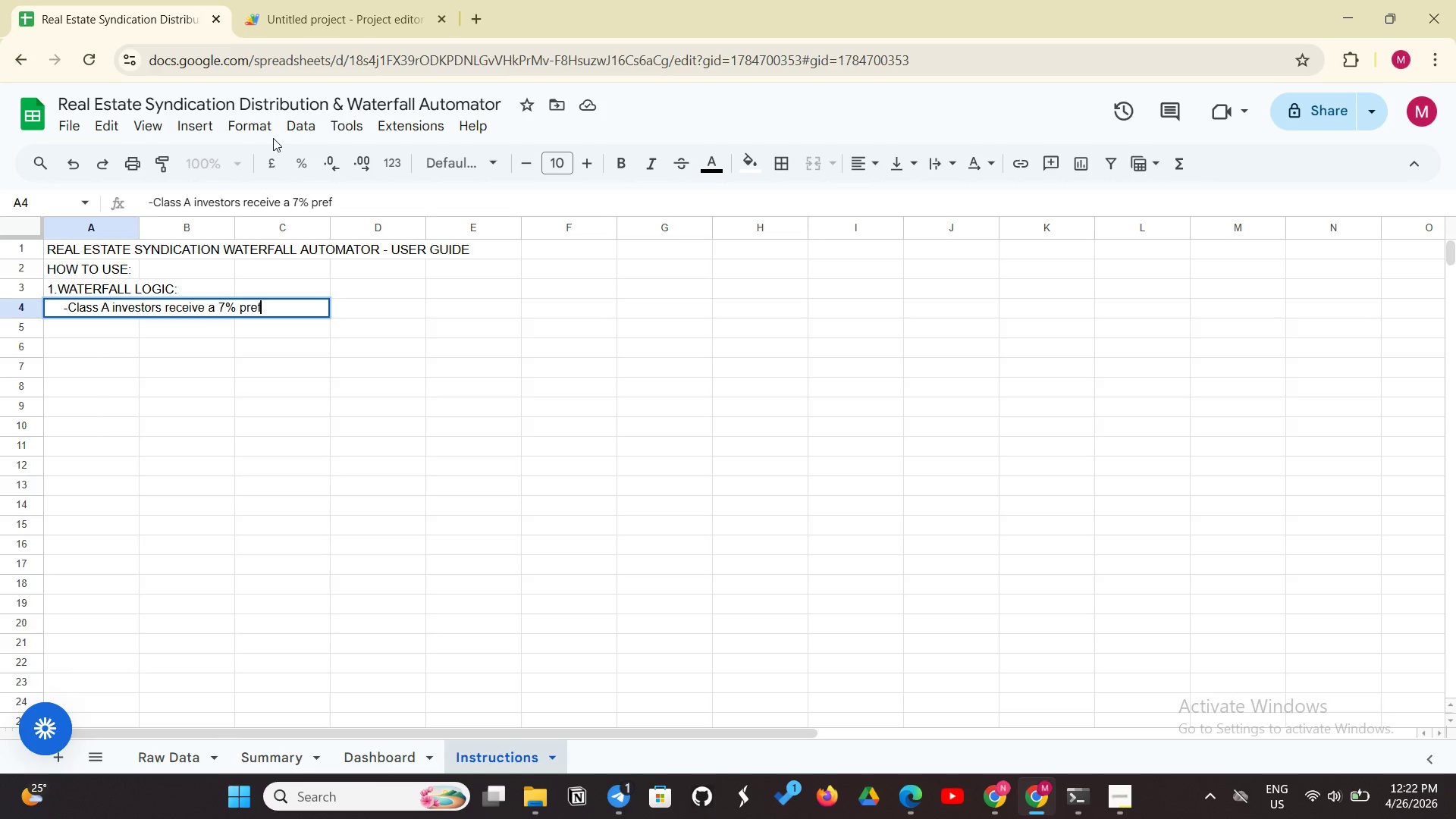 
type(erred return first.)
 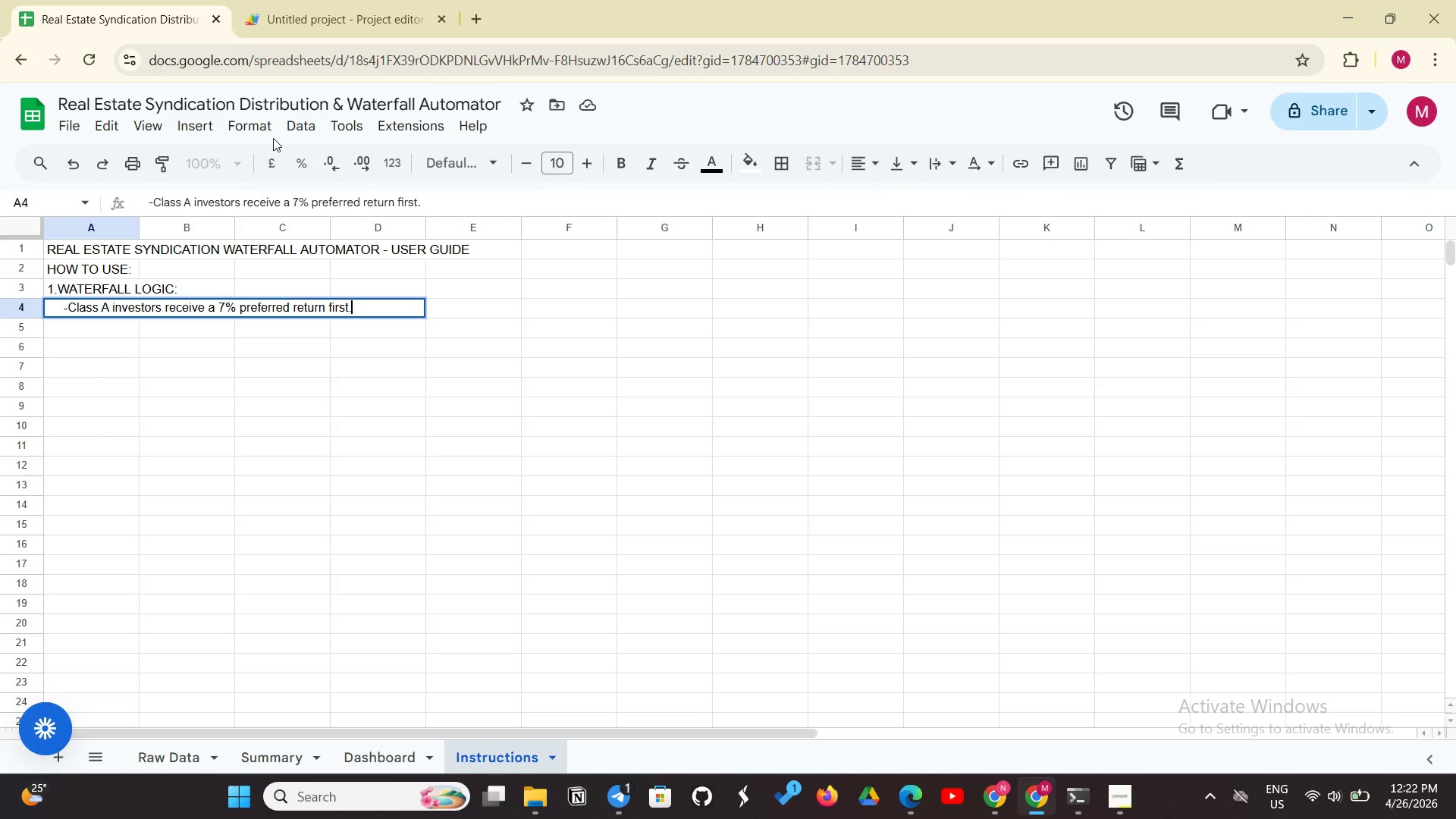 
key(Enter)
 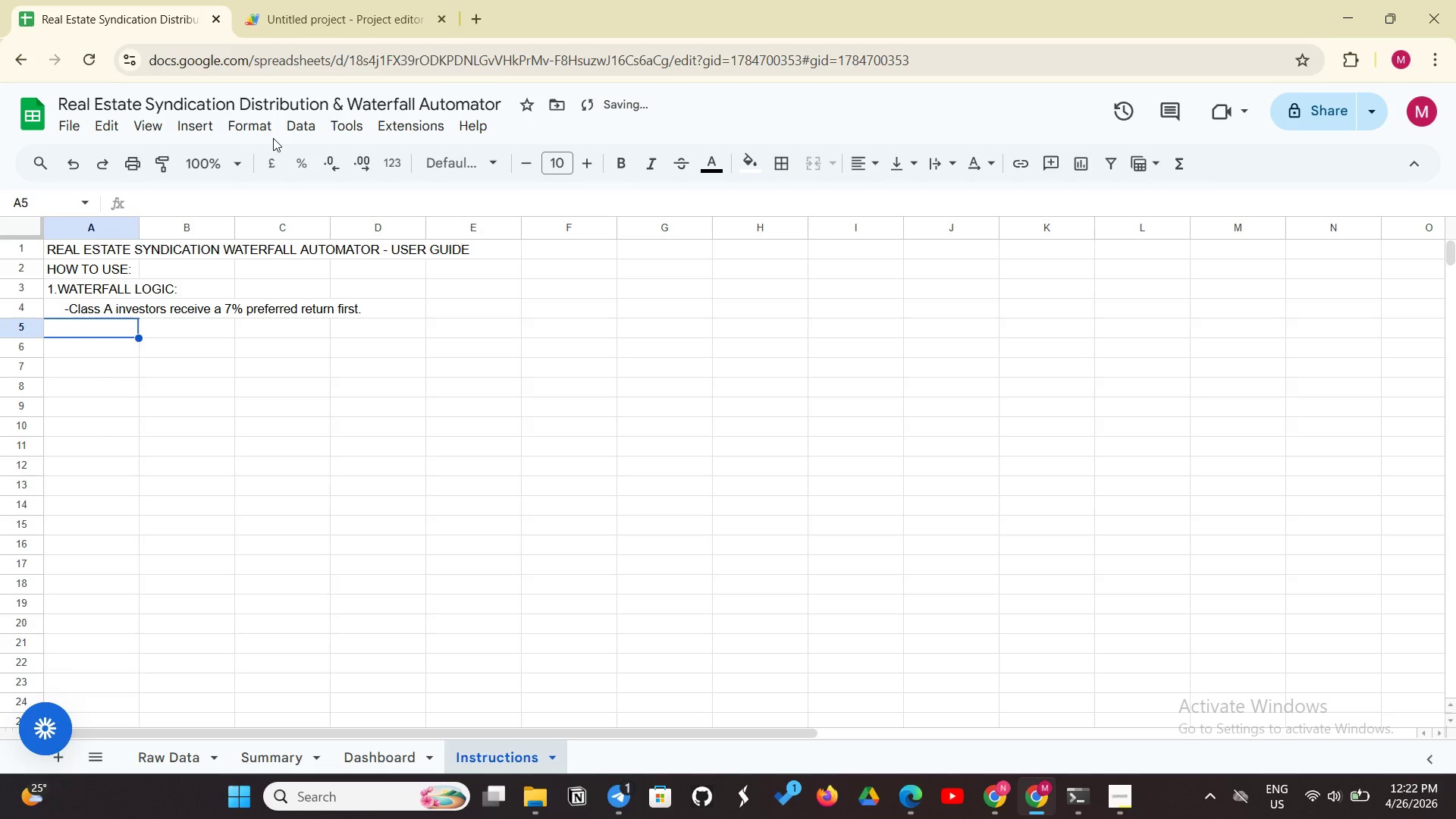 
type(     -Remaining cash flow is spilt )
 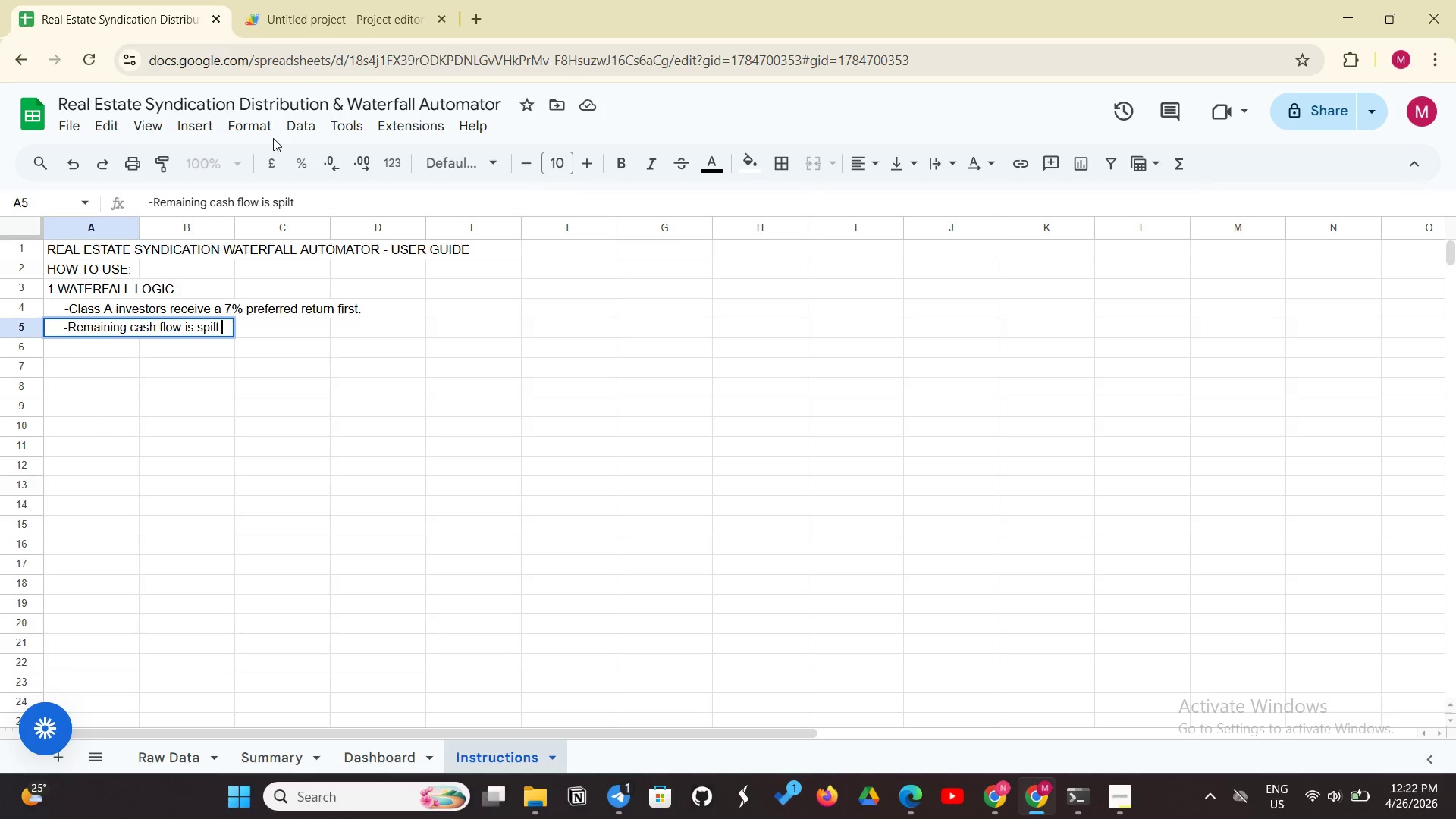 
type( 70% to Class B and 30% to )
 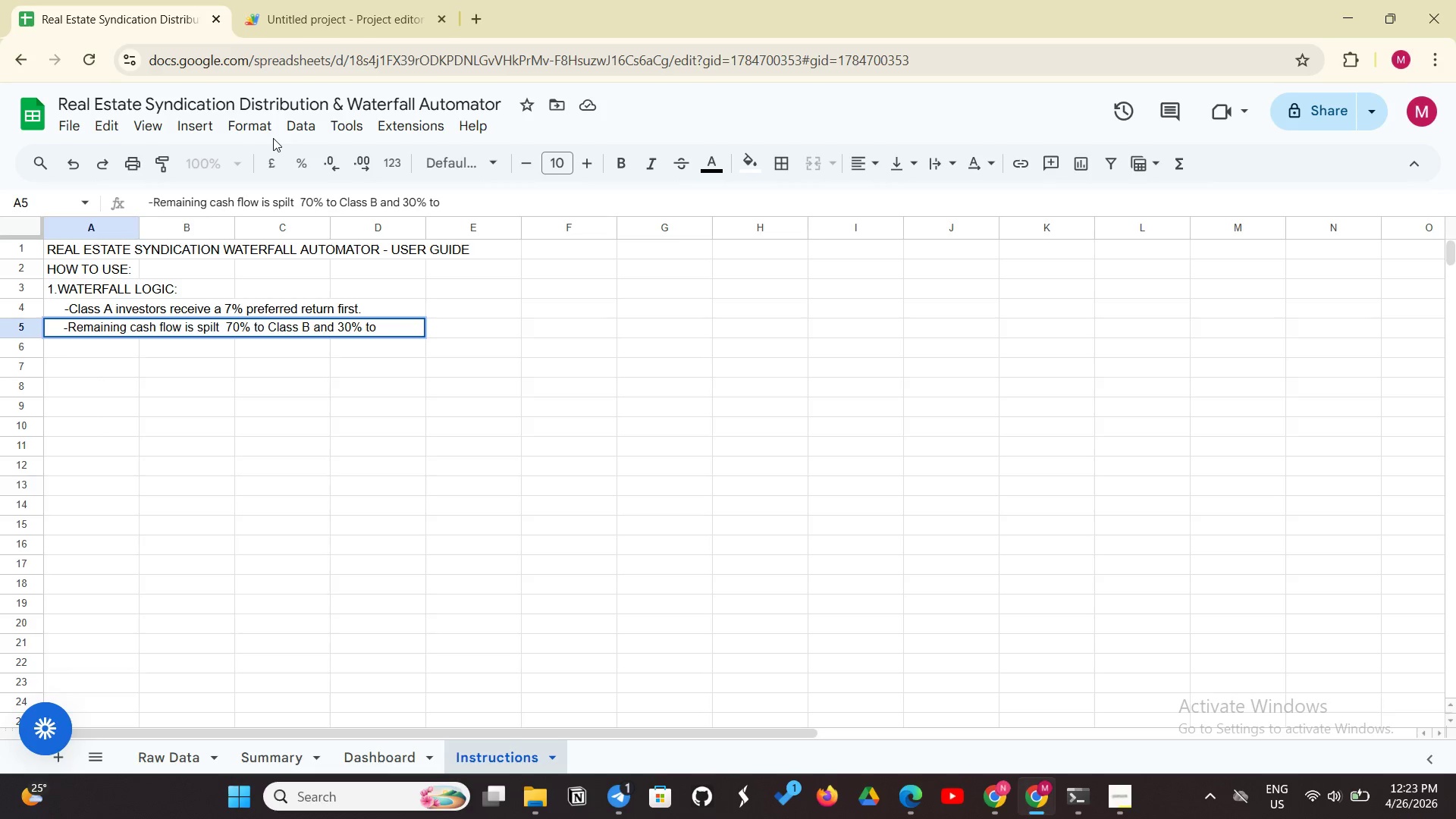 
wait(5.41)
 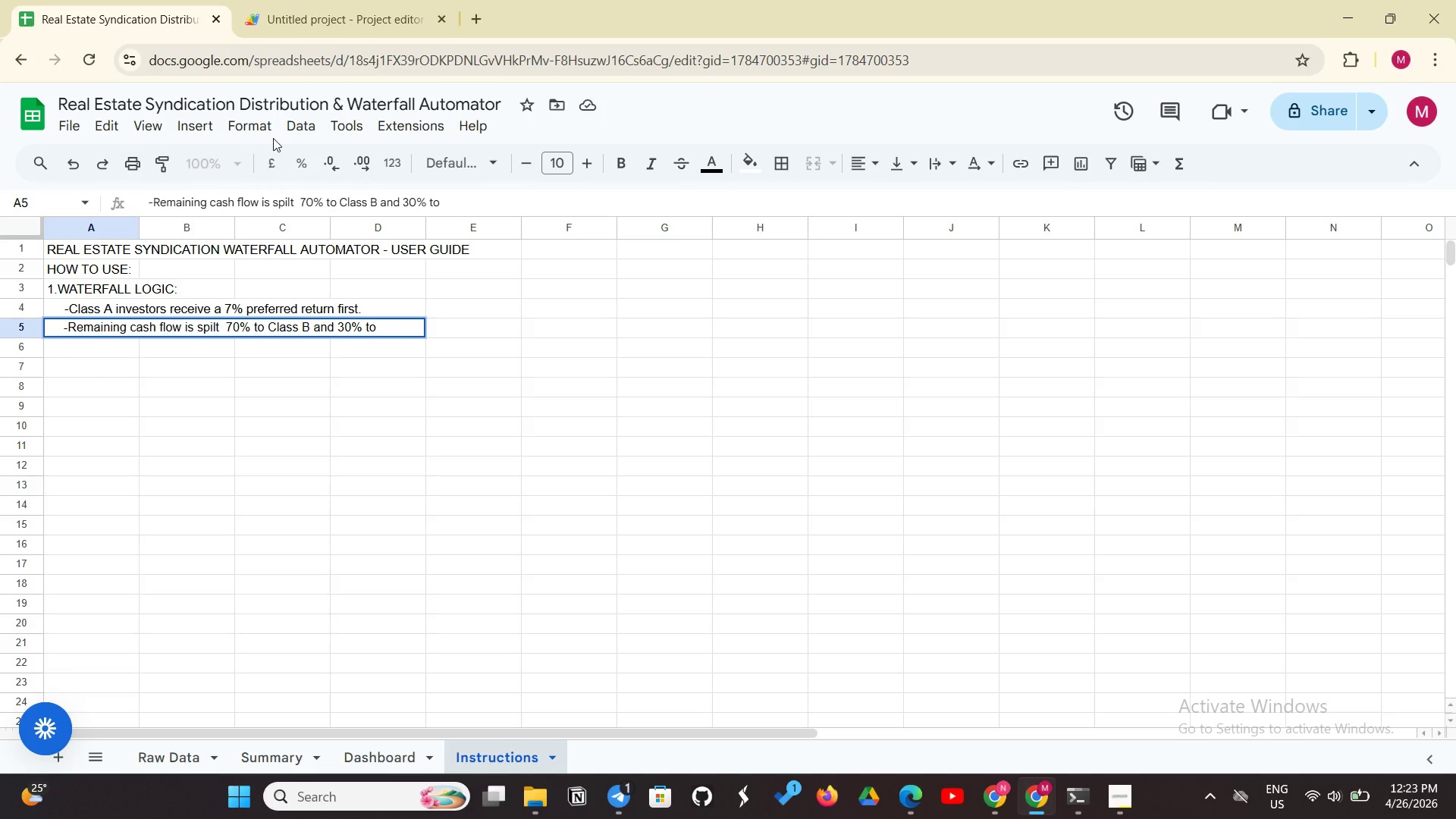 
type(Genera)
 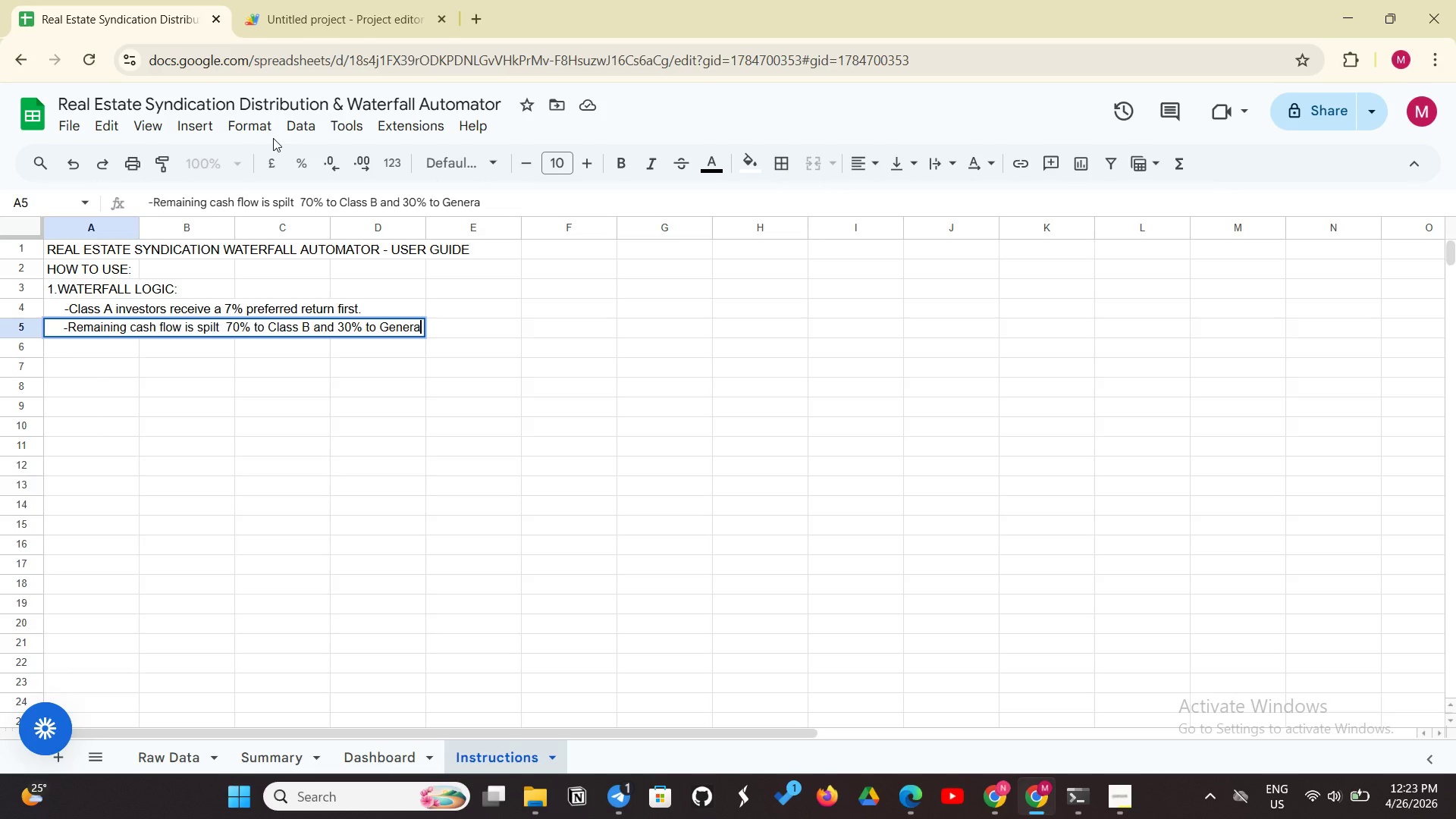 
wait(11.56)
 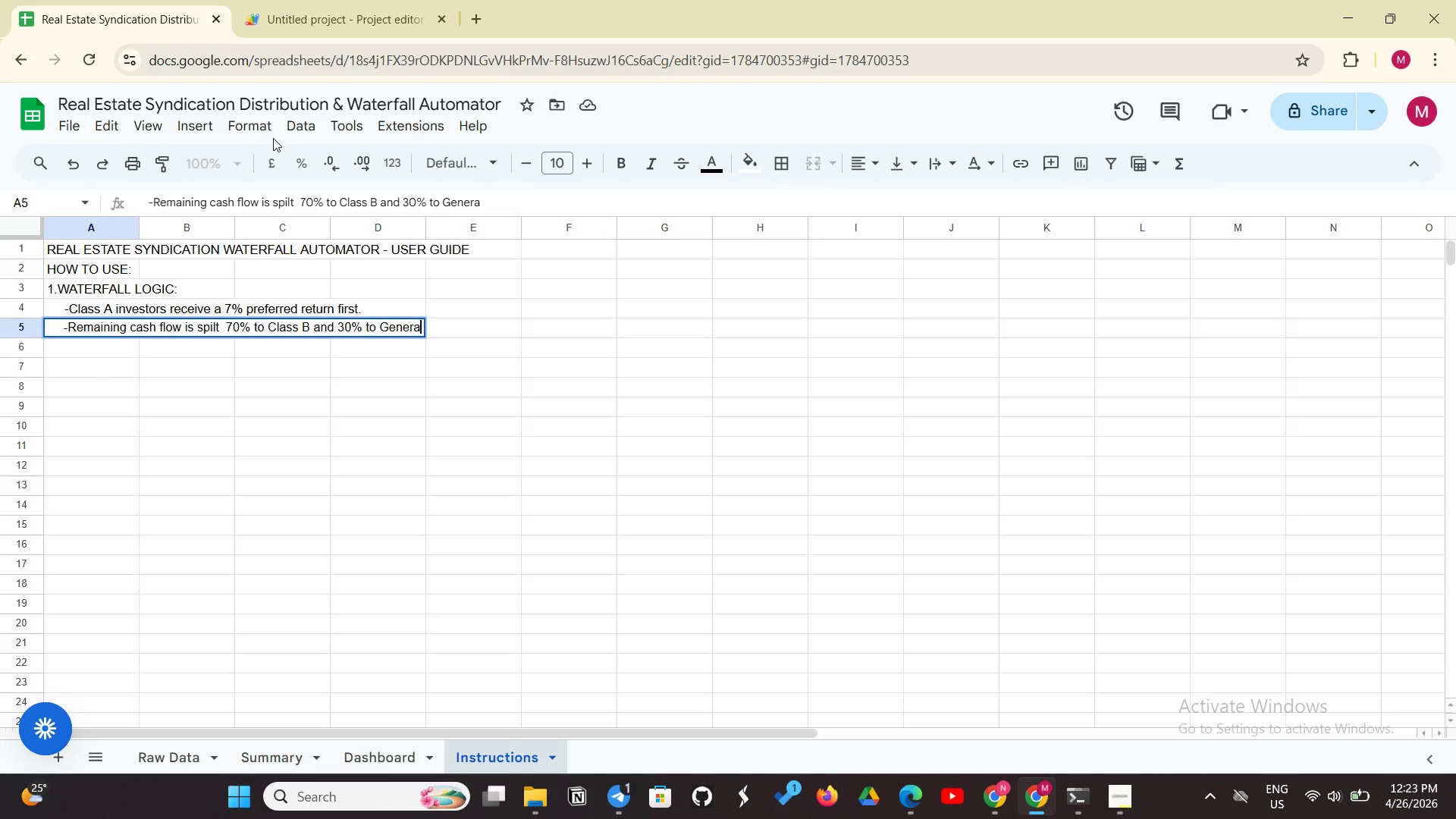 
type( )
key(Backspace)
type(;)
key(Backspace)
type(l Partner.)
 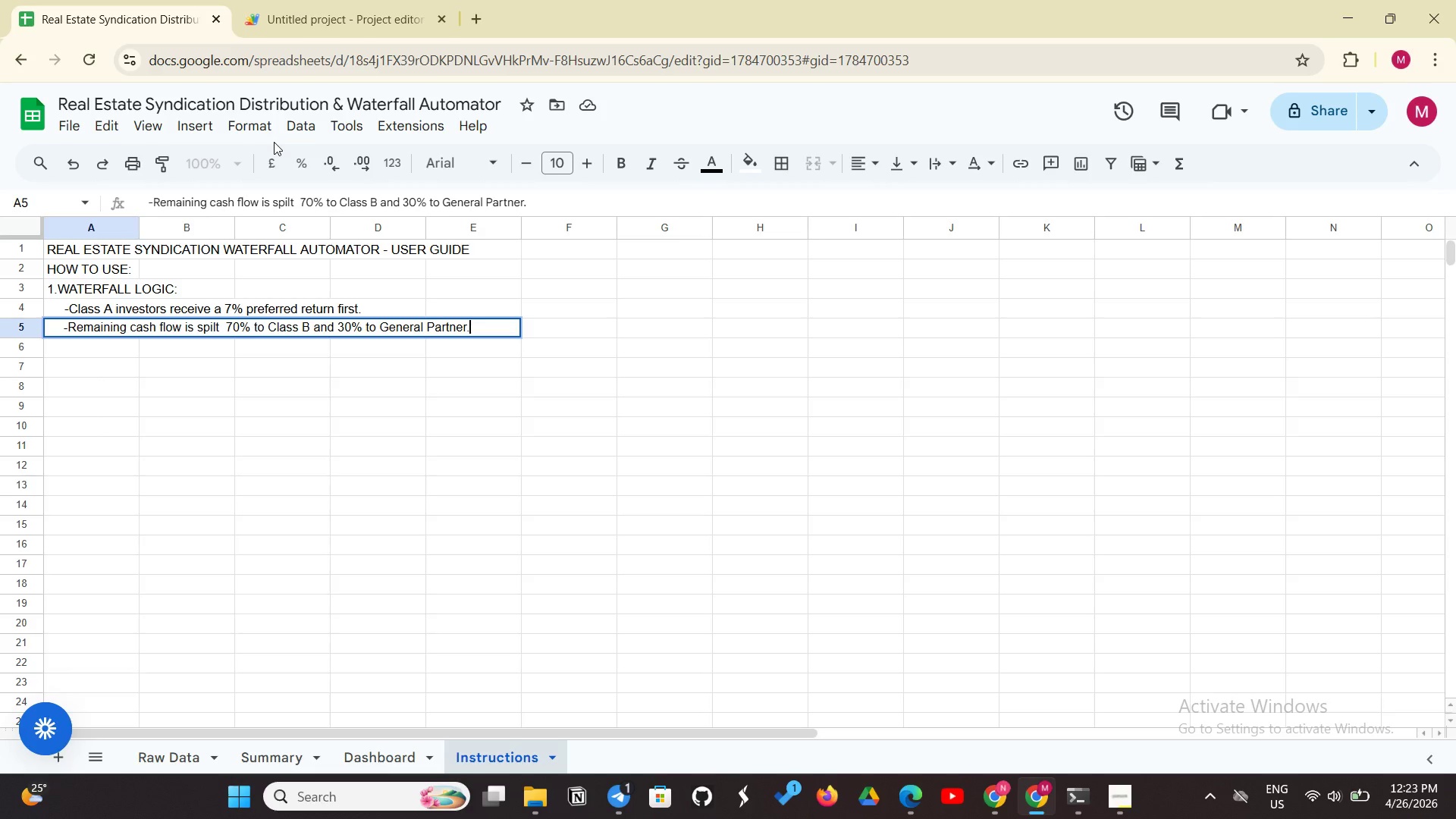 
key(Enter)
 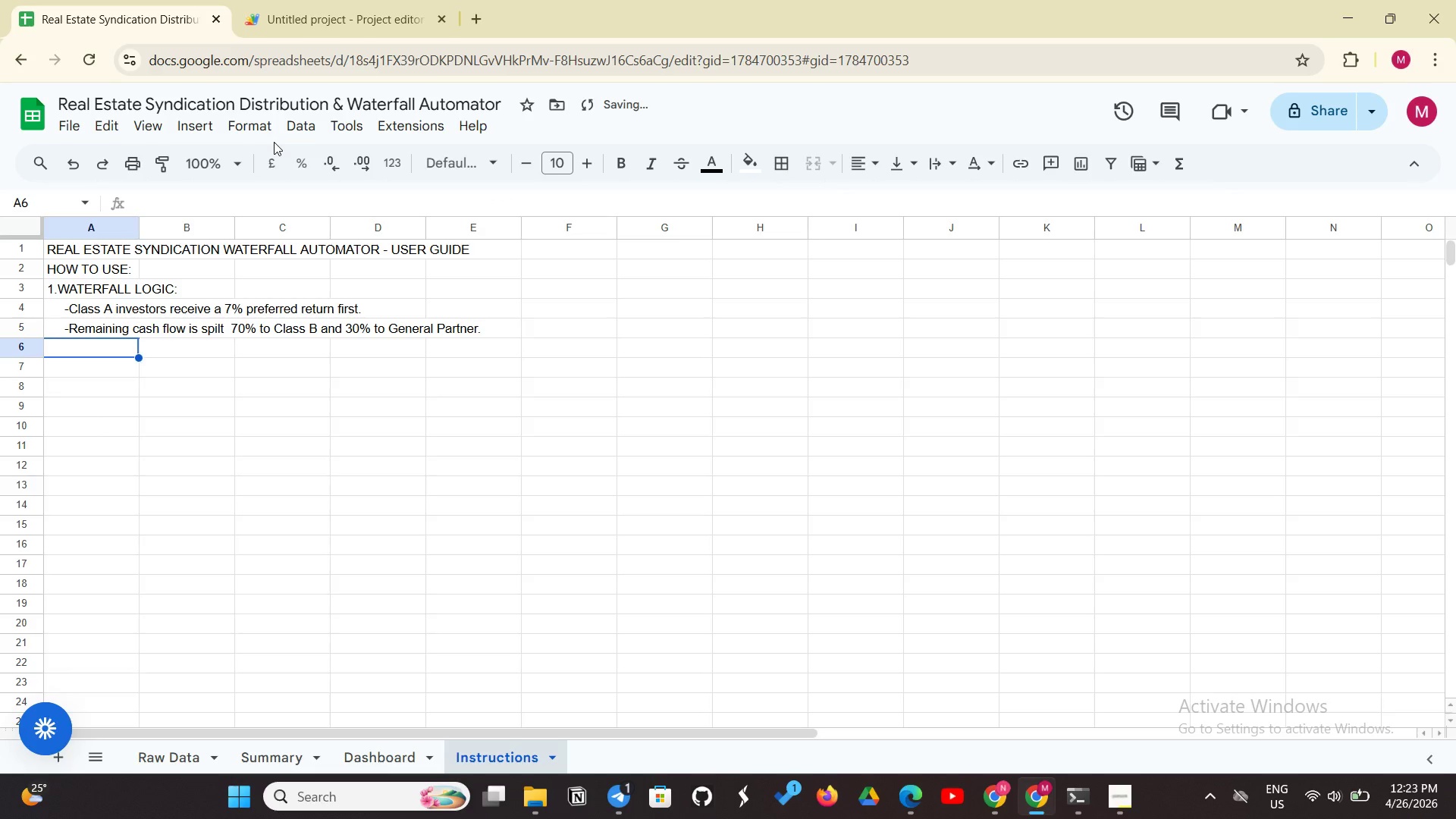 
key(2)
 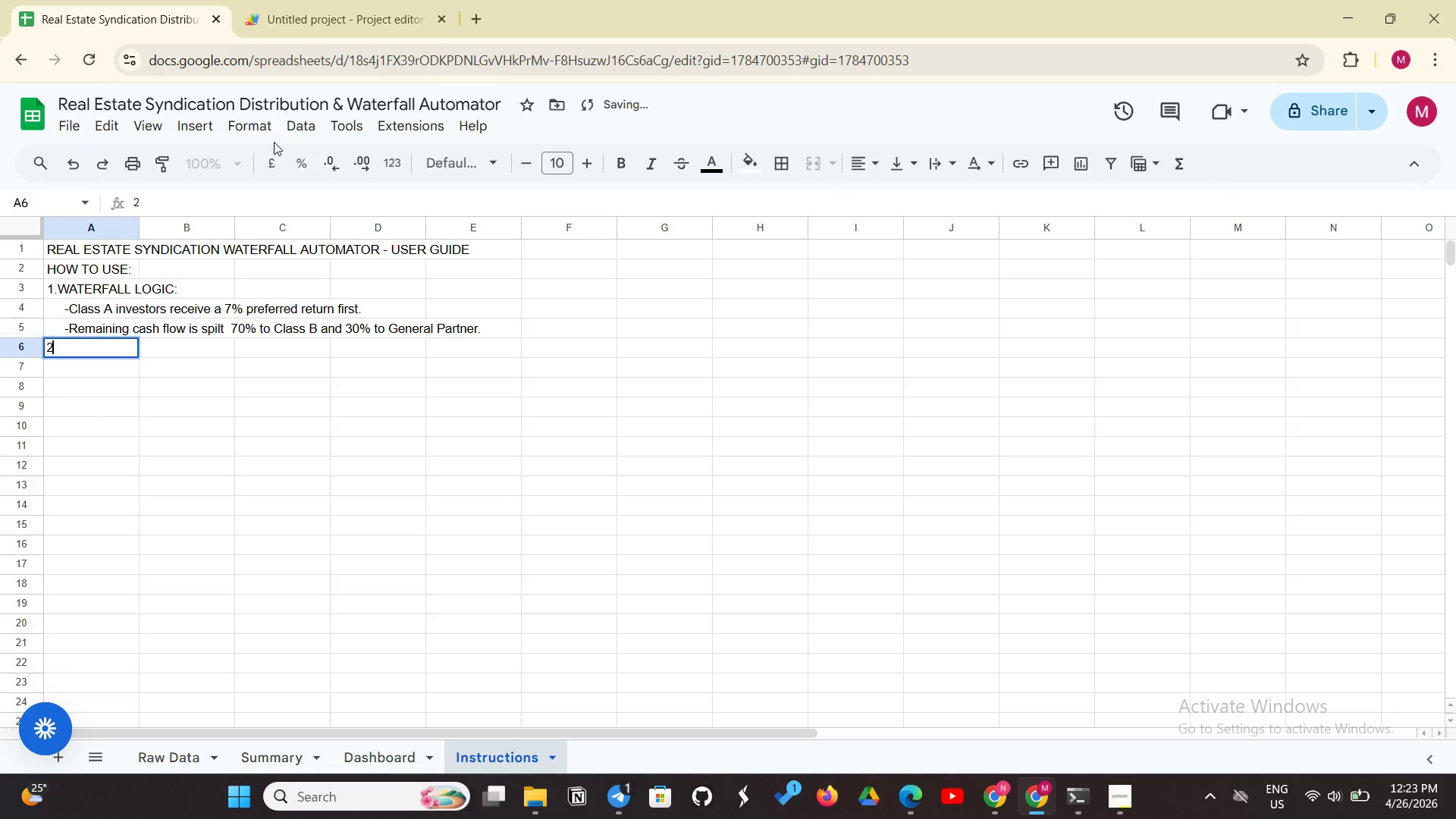 
key(Period)
 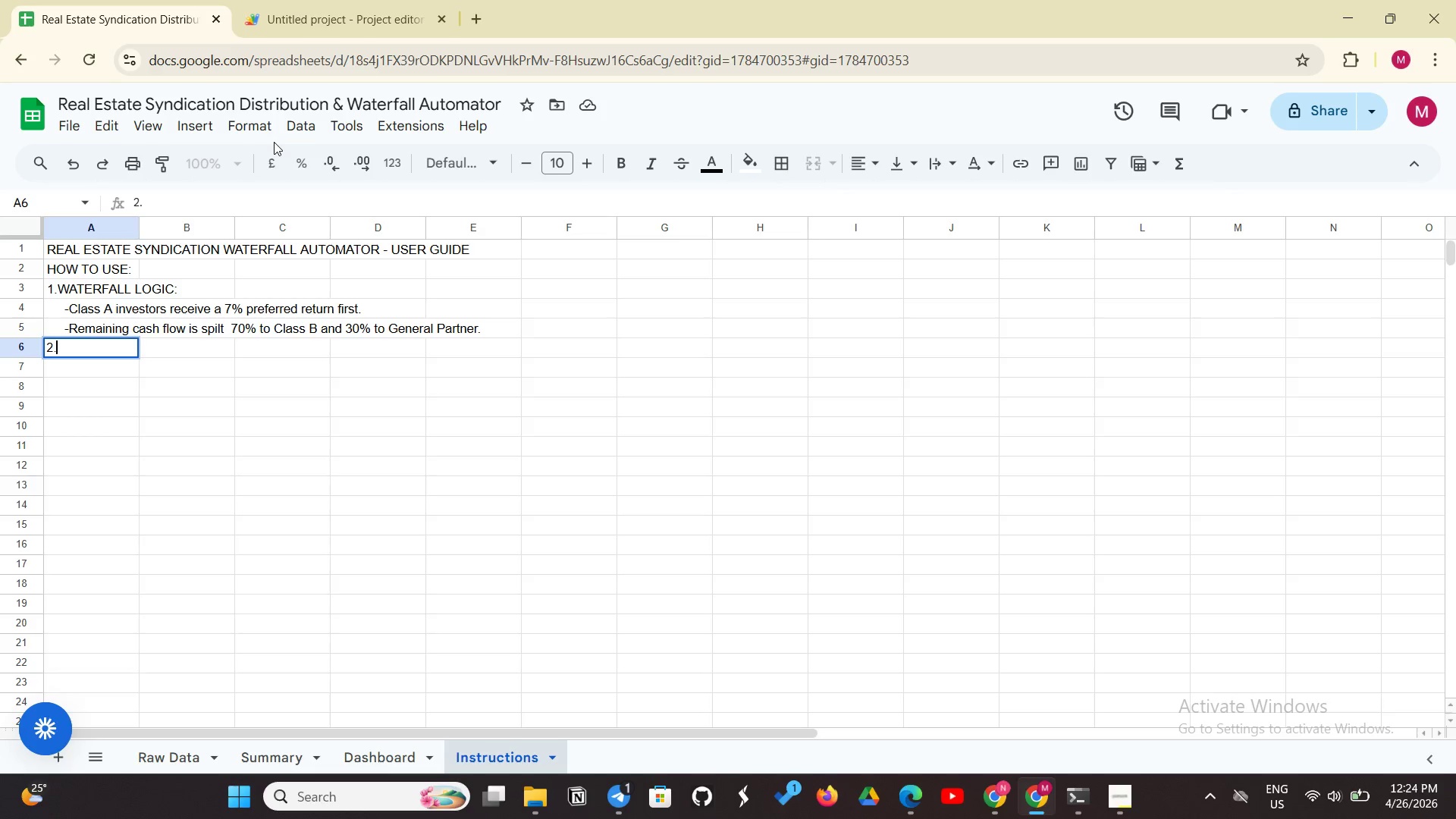 
wait(14.64)
 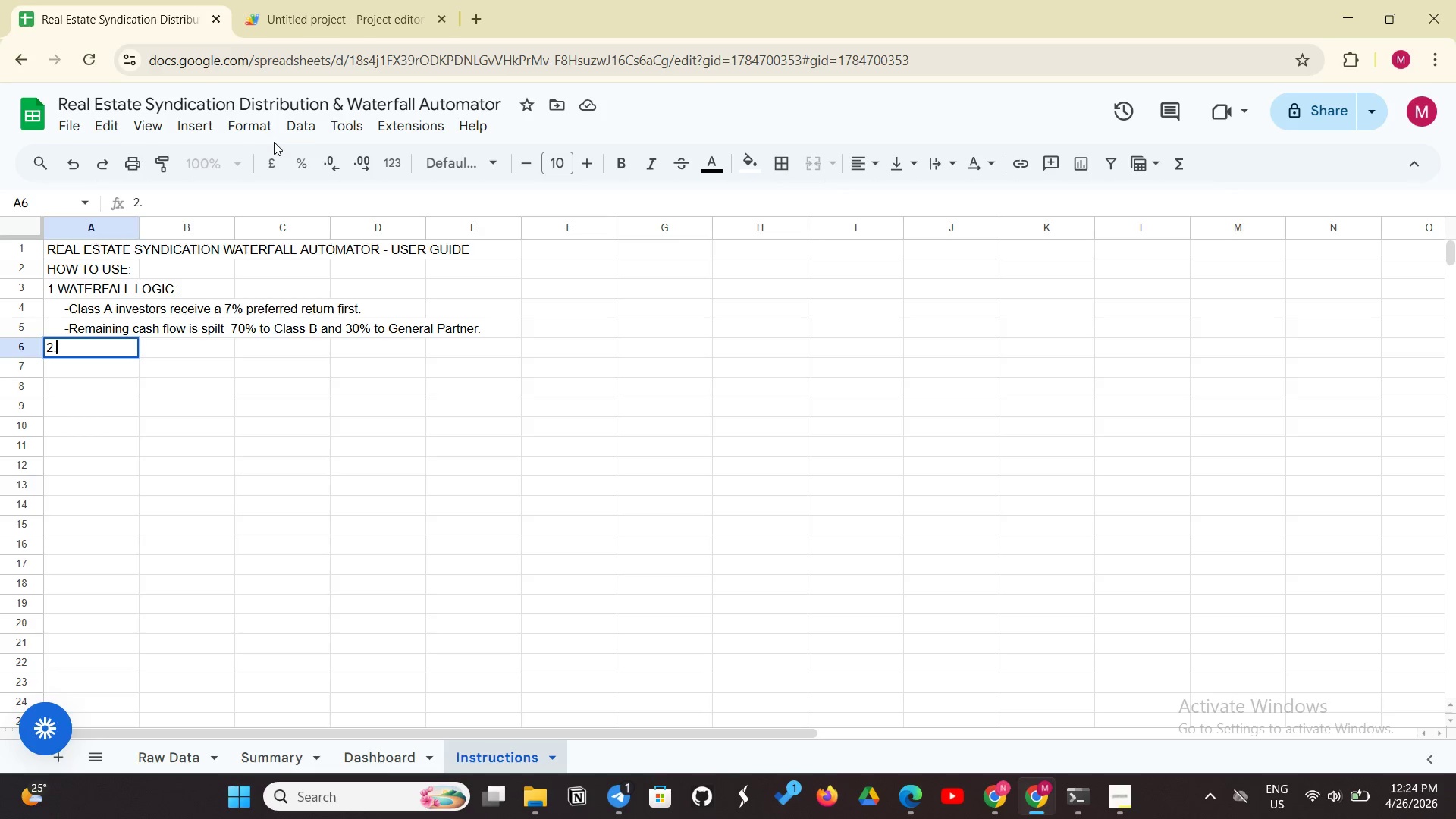 
key(CapsLock)
 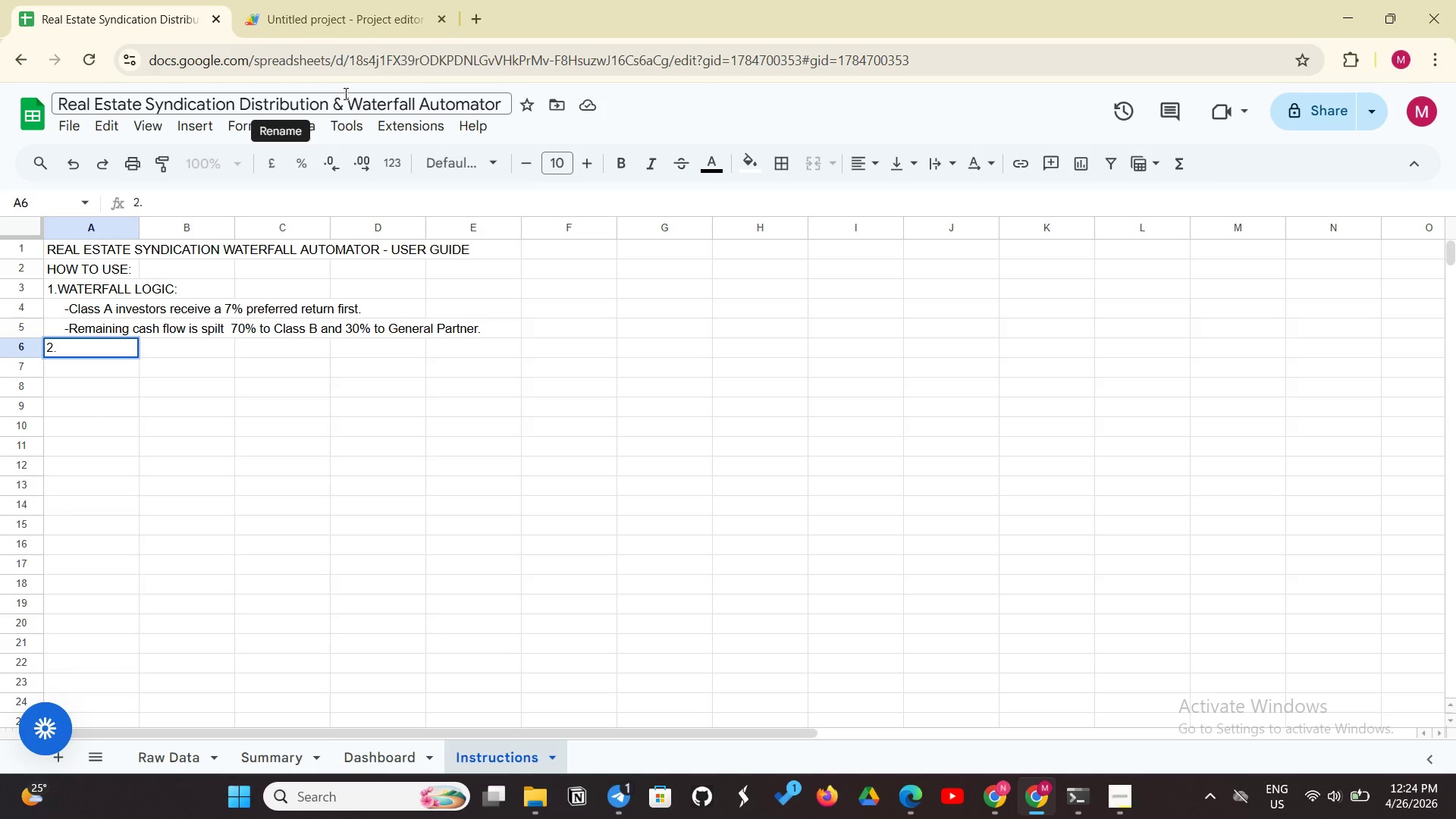 
type(RUNNIN)
 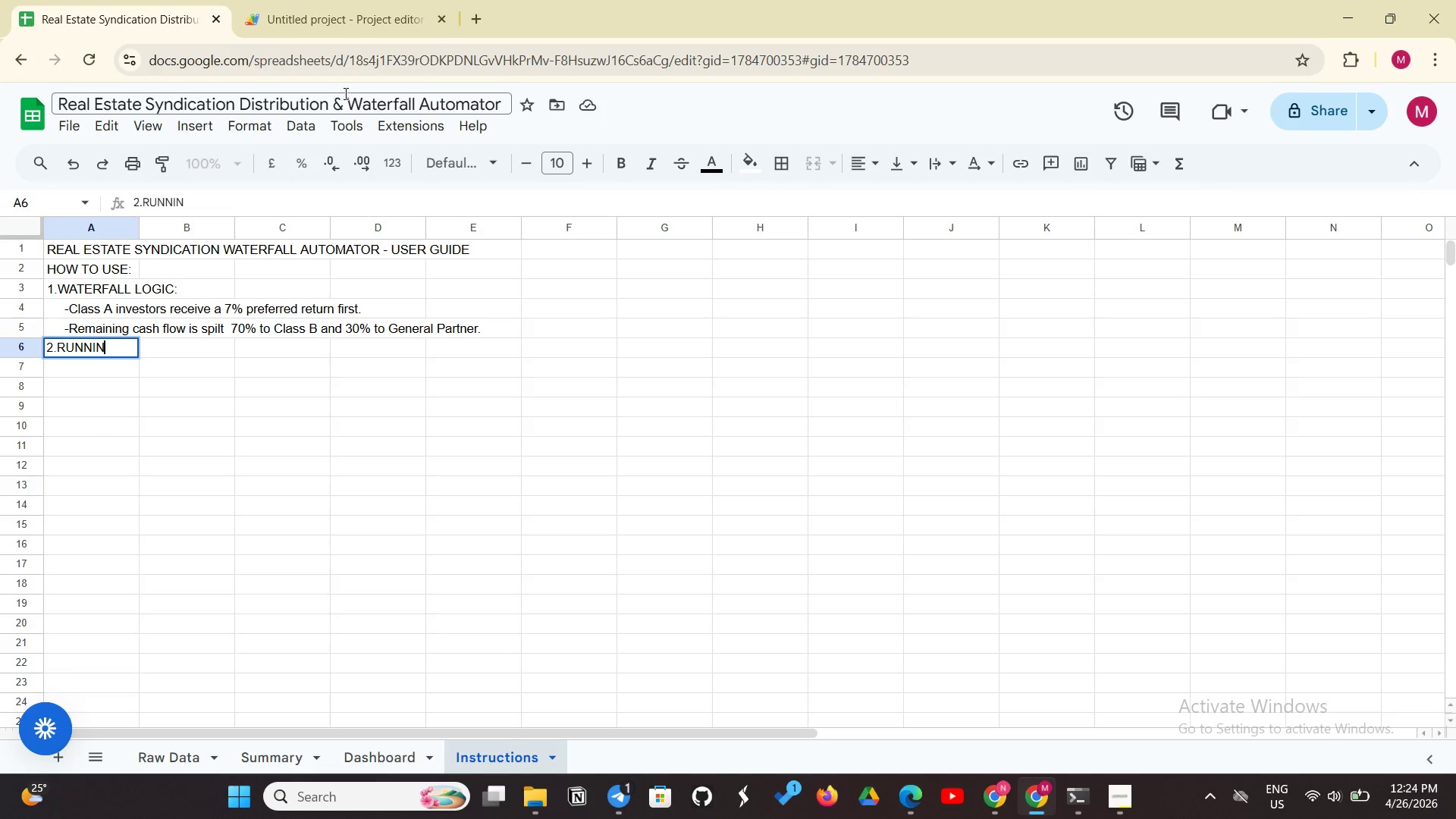 
wait(19.14)
 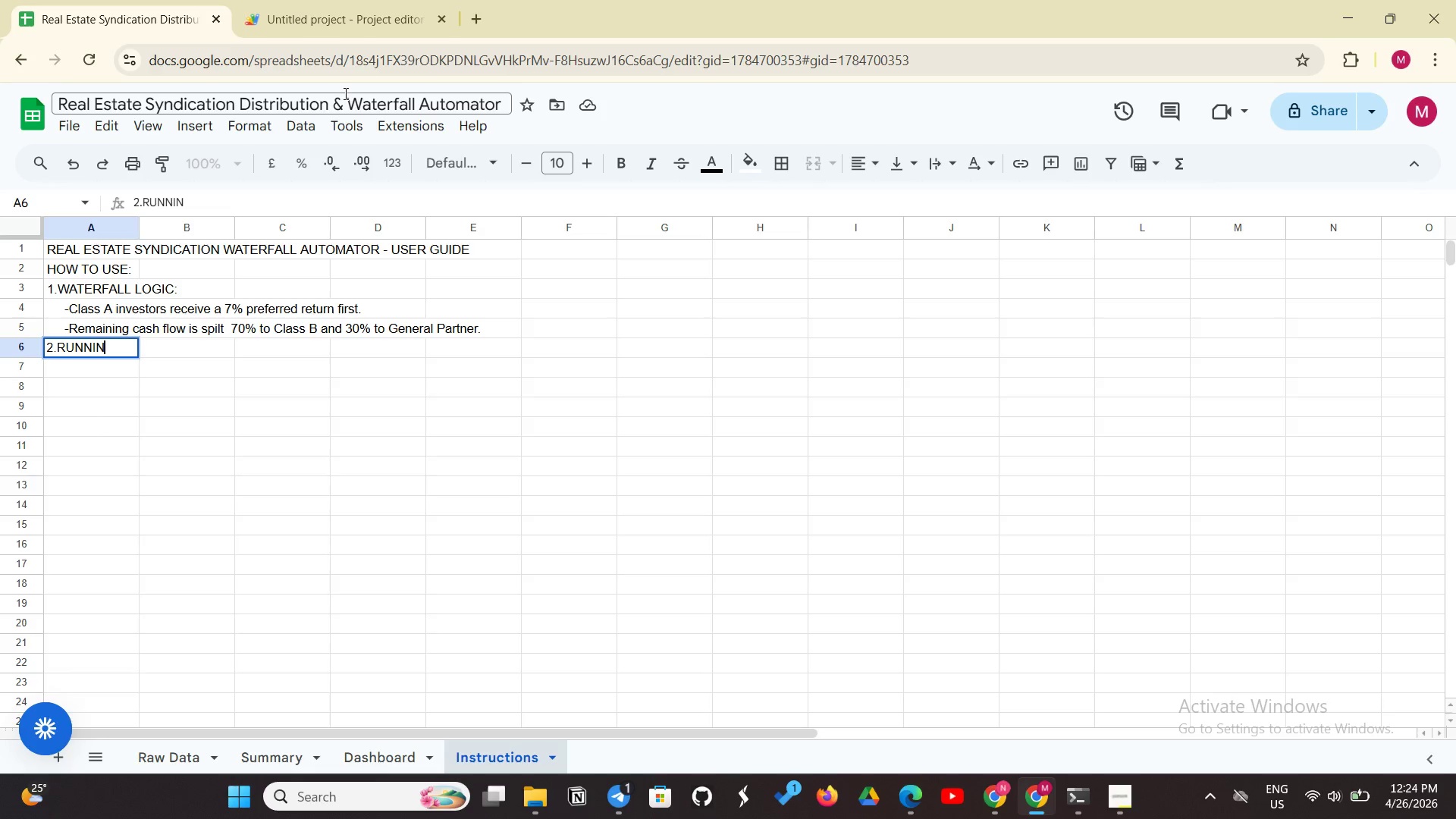 
key(G)
 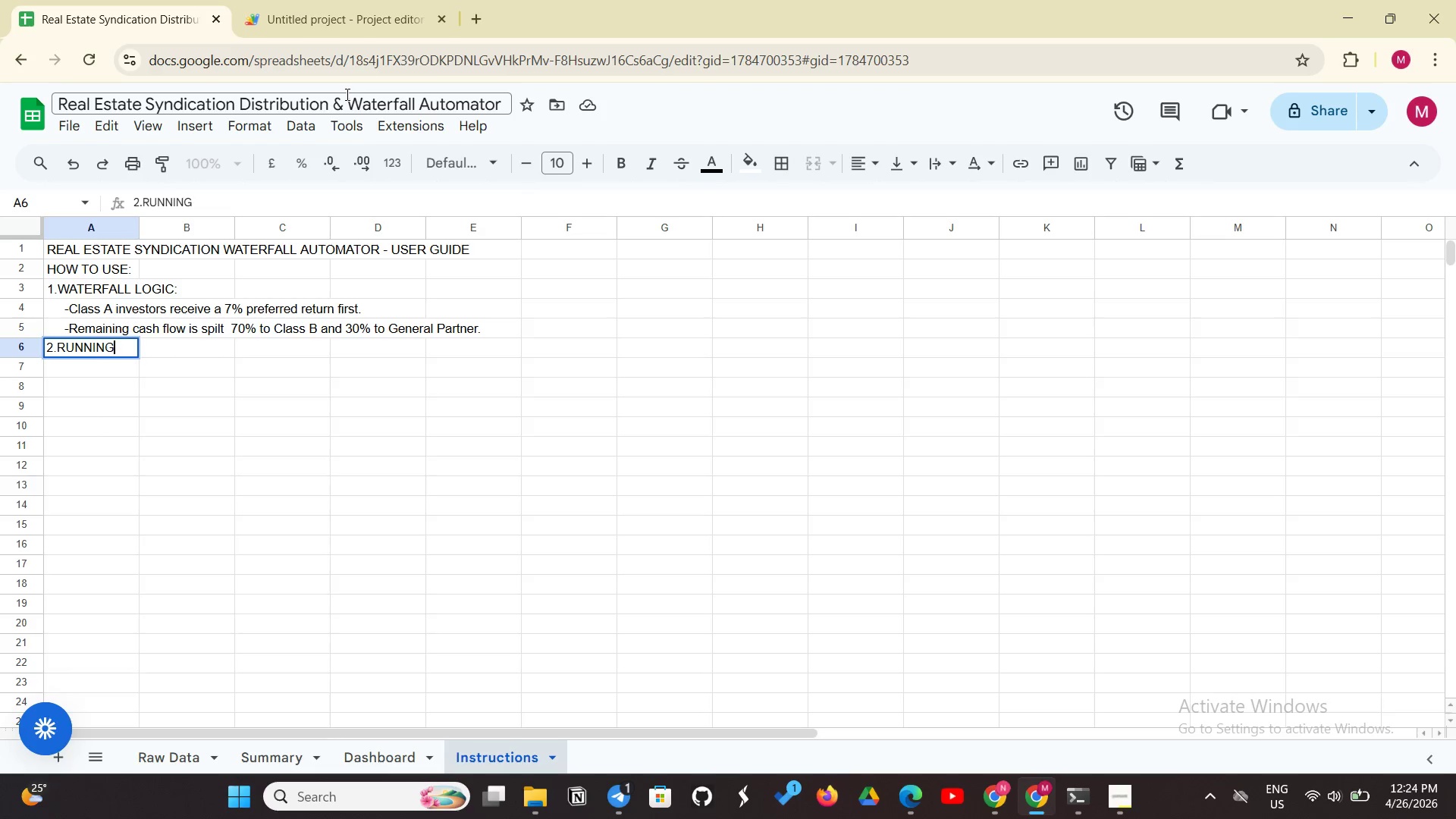 
key(Space)
 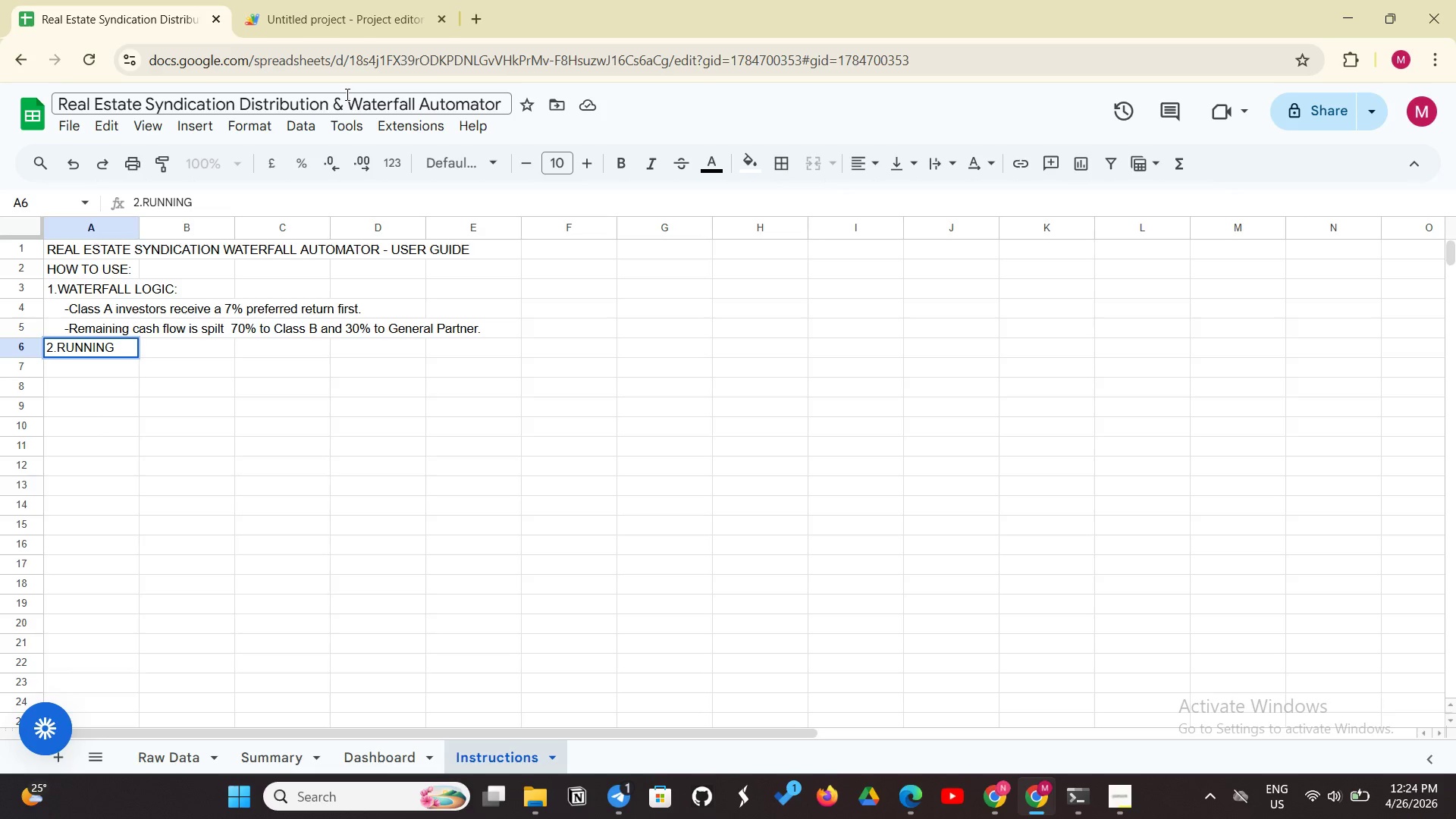 
type(THE AUTOMATION:)
 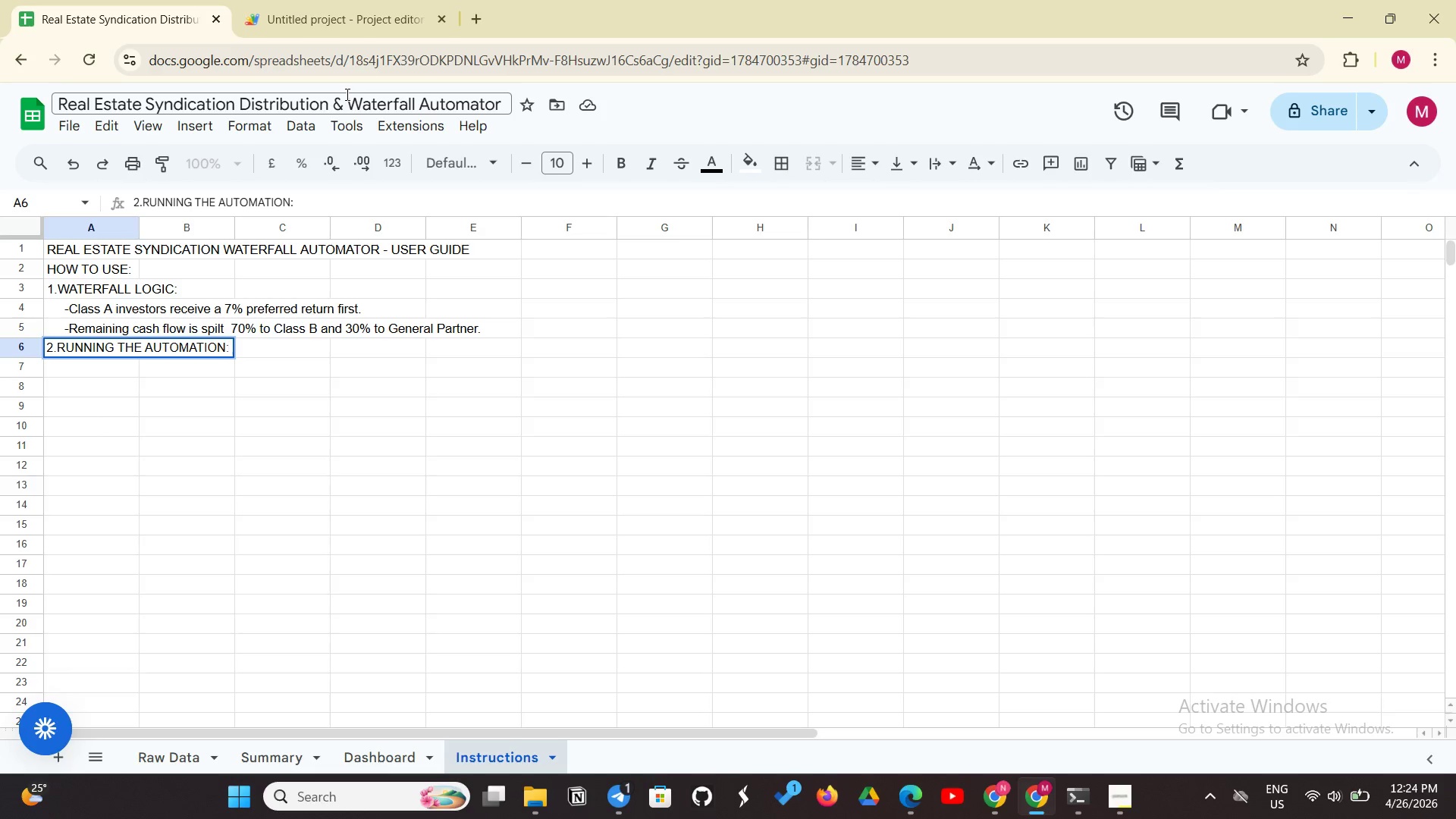 
key(Enter)
 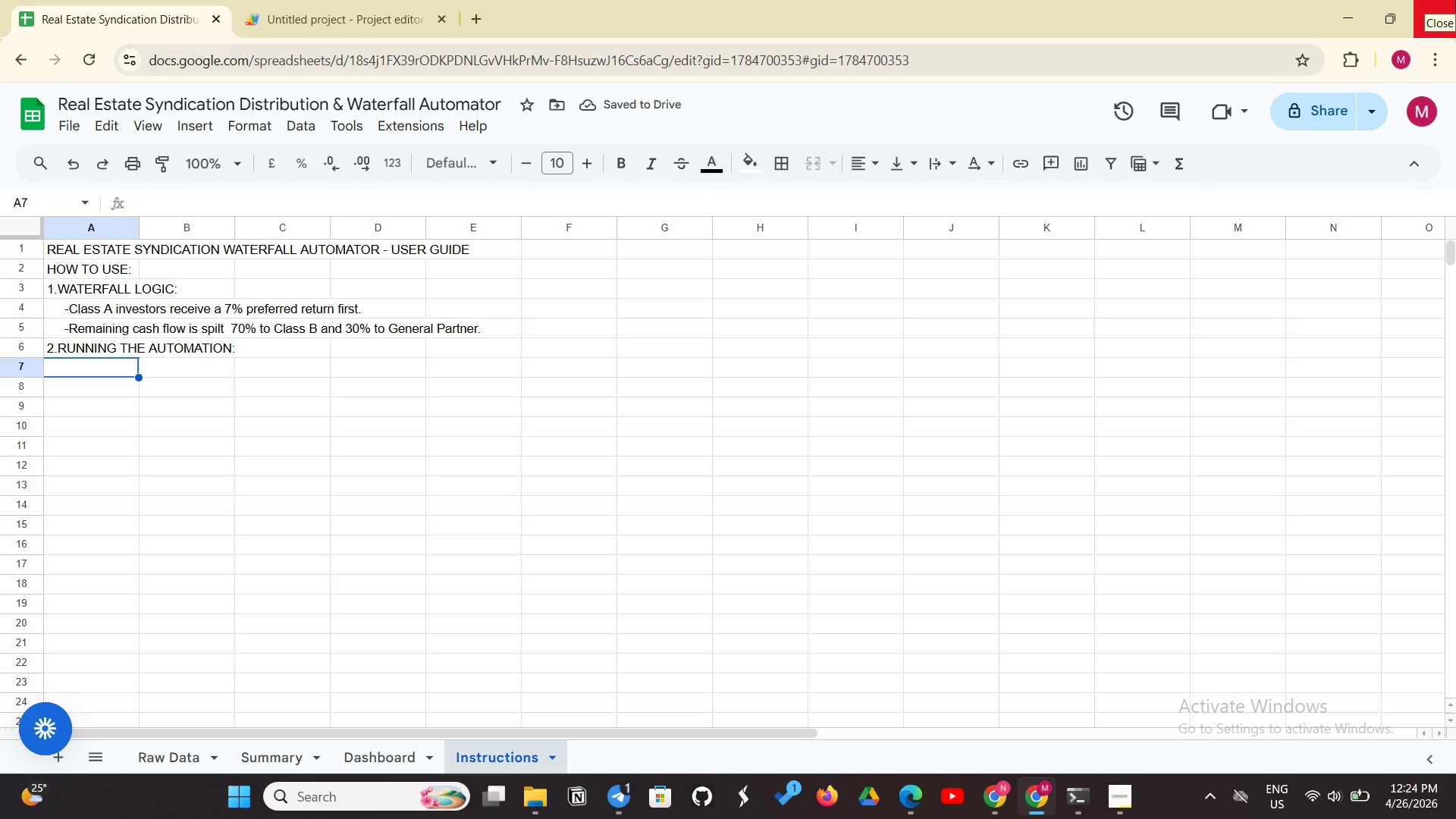 
wait(7.0)
 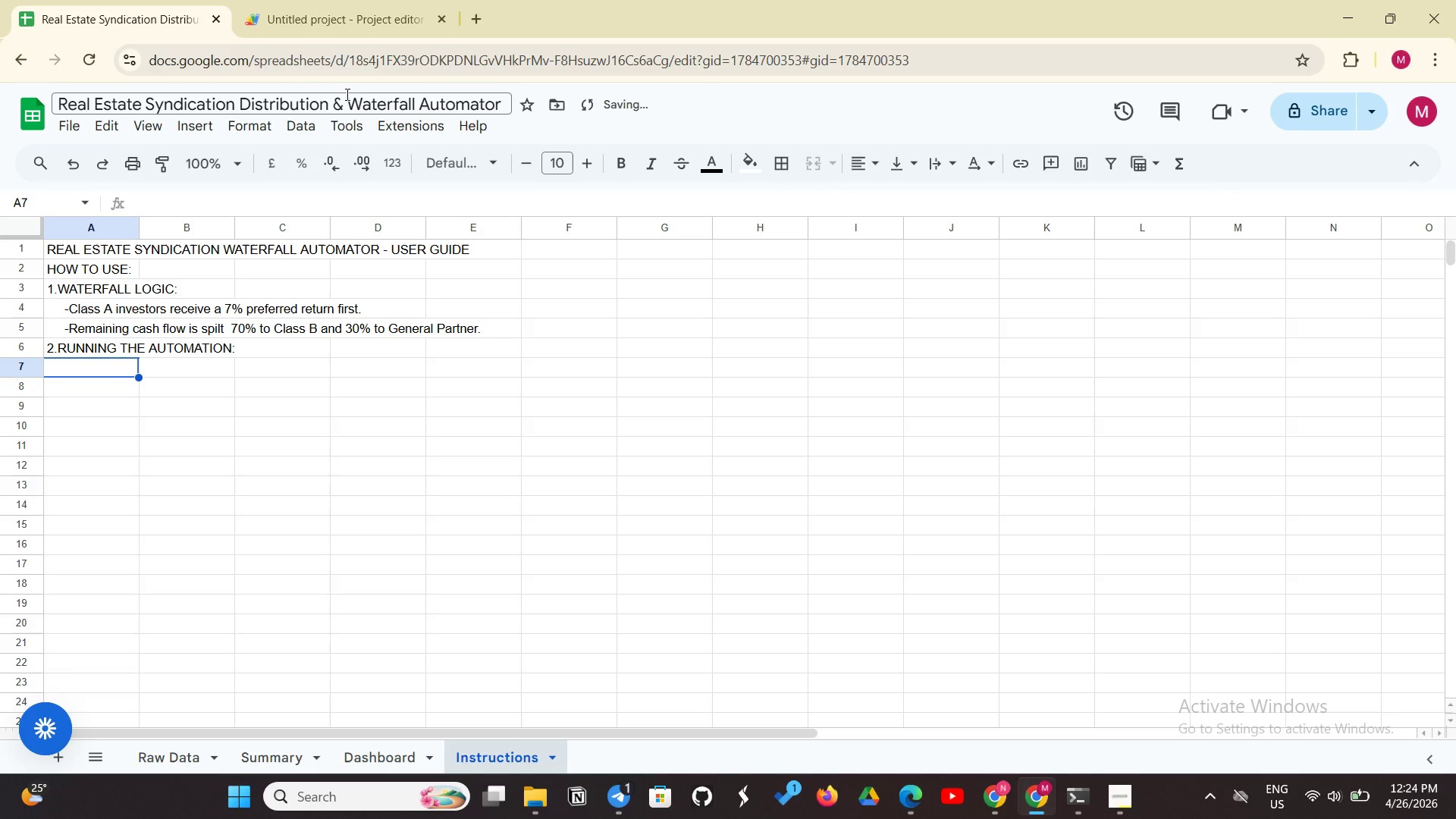 
type(- )
key(Backspace)
key(Backspace)
type(     - gO)
key(Backspace)
key(Backspace)
type(Go to Extensions -> Apps Script -> Click :)
key(Backspace)
type("Run)
 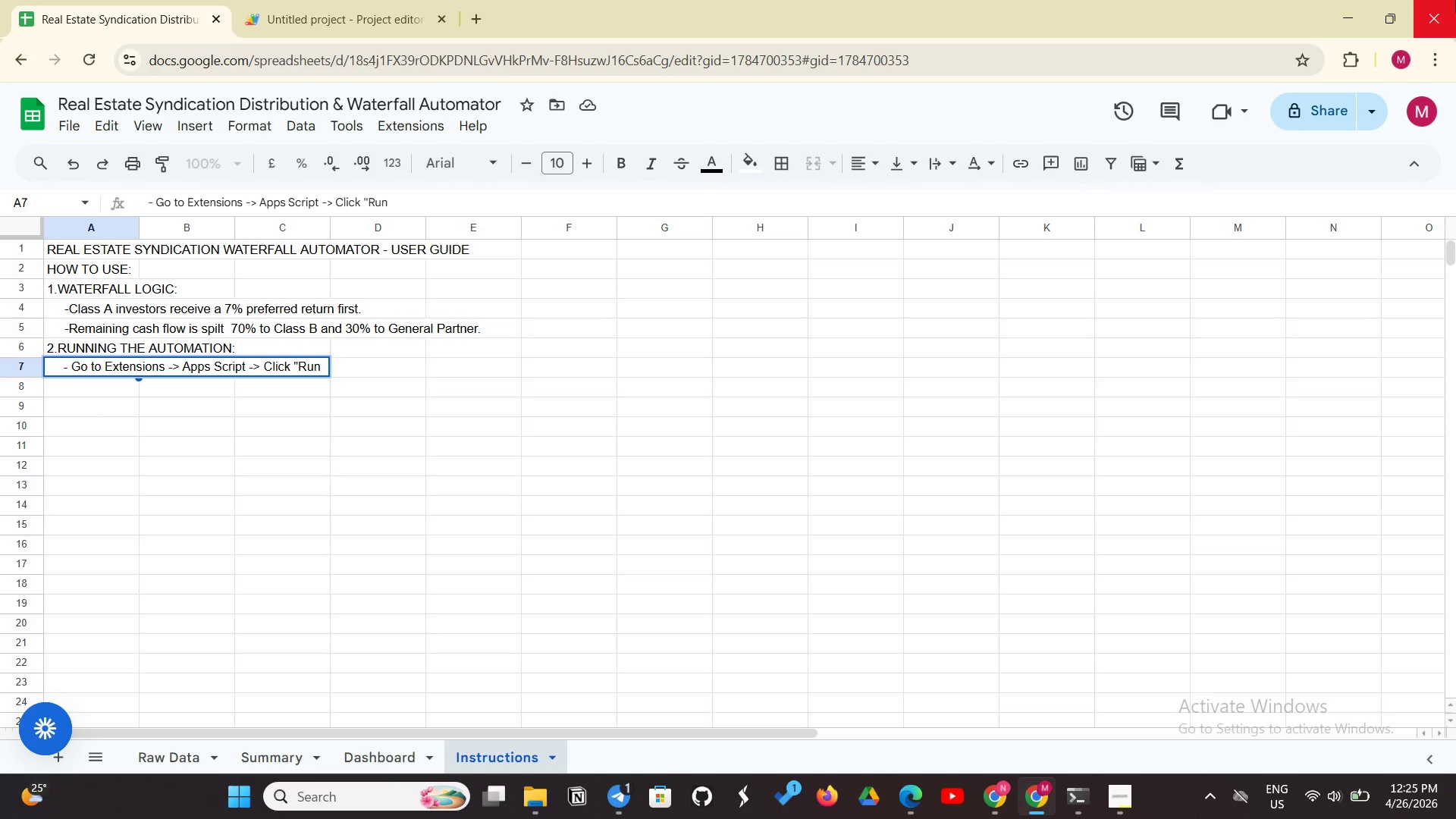 
left_click([296, 366])
 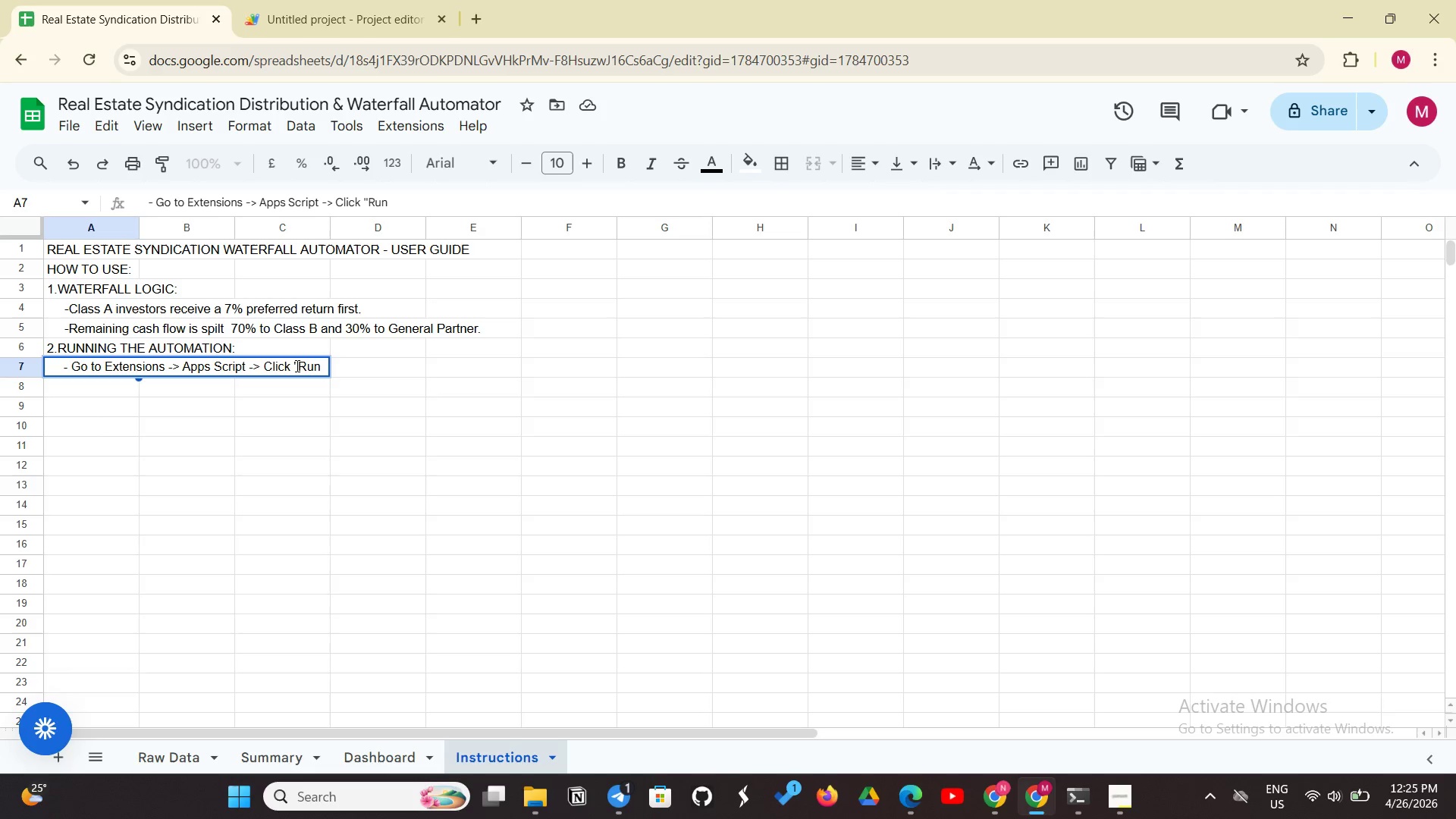 
key(Space)
 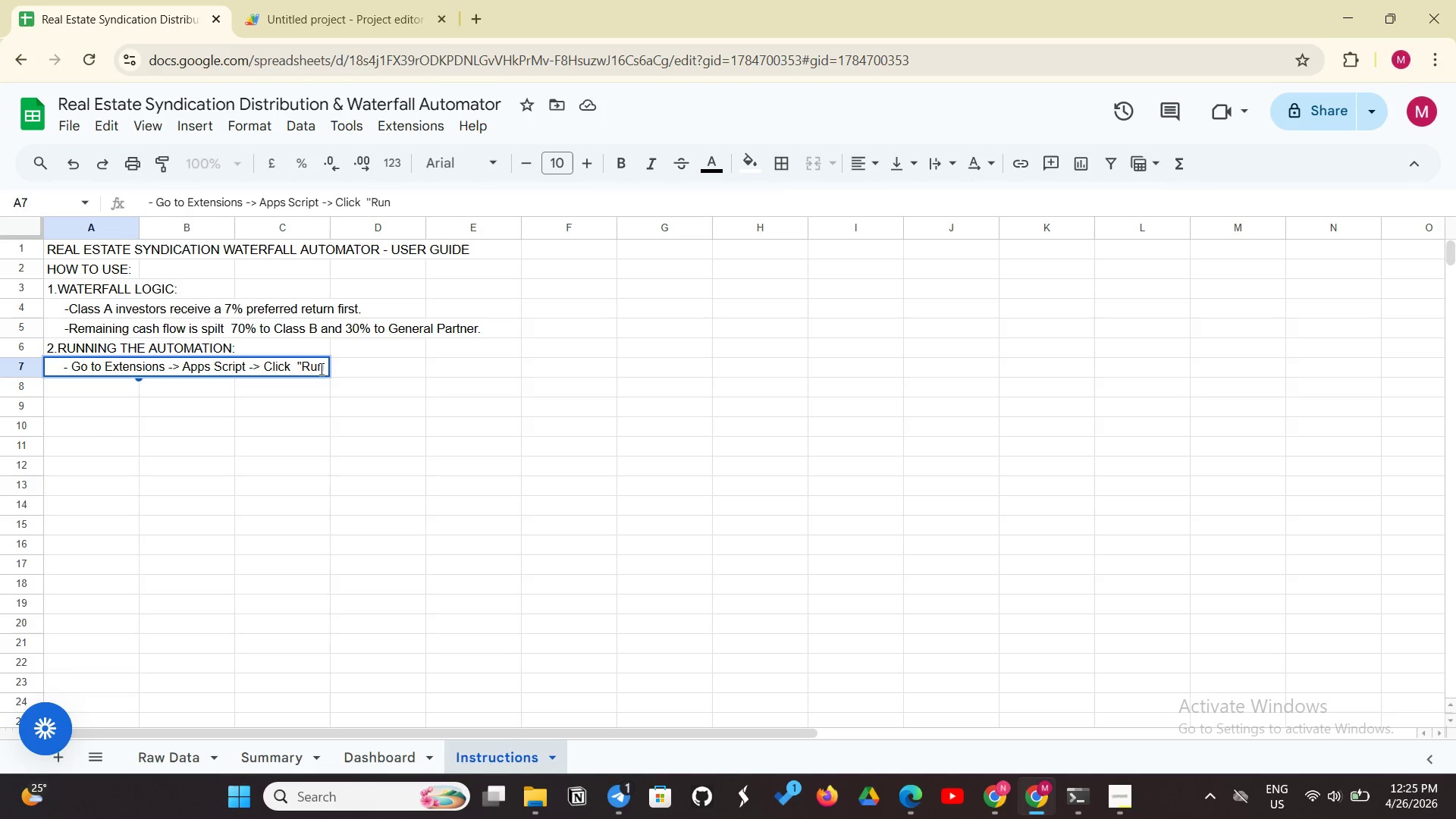 
left_click([324, 367])
 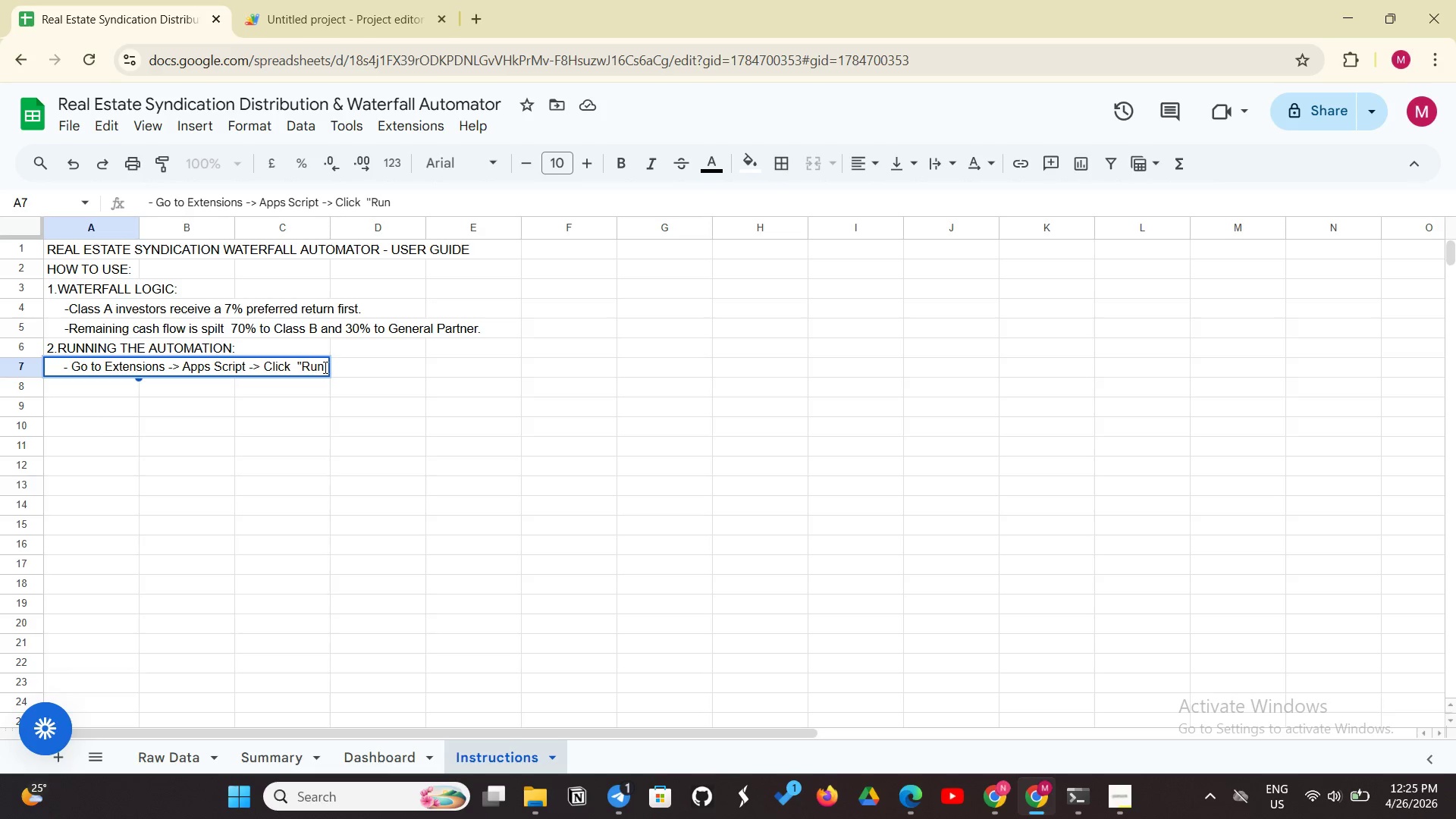 
key(Shift+Quote)
 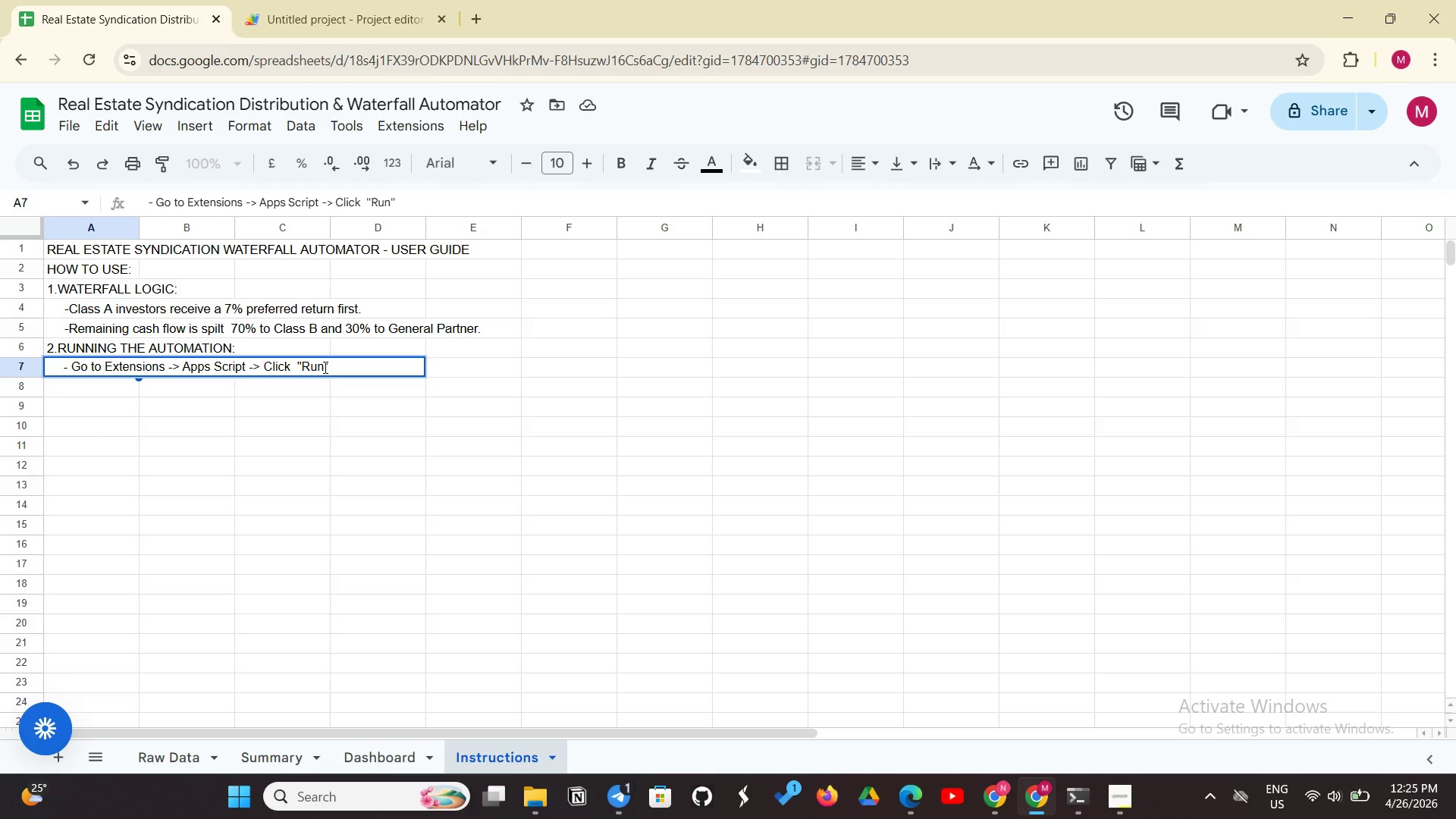 
wait(6.66)
 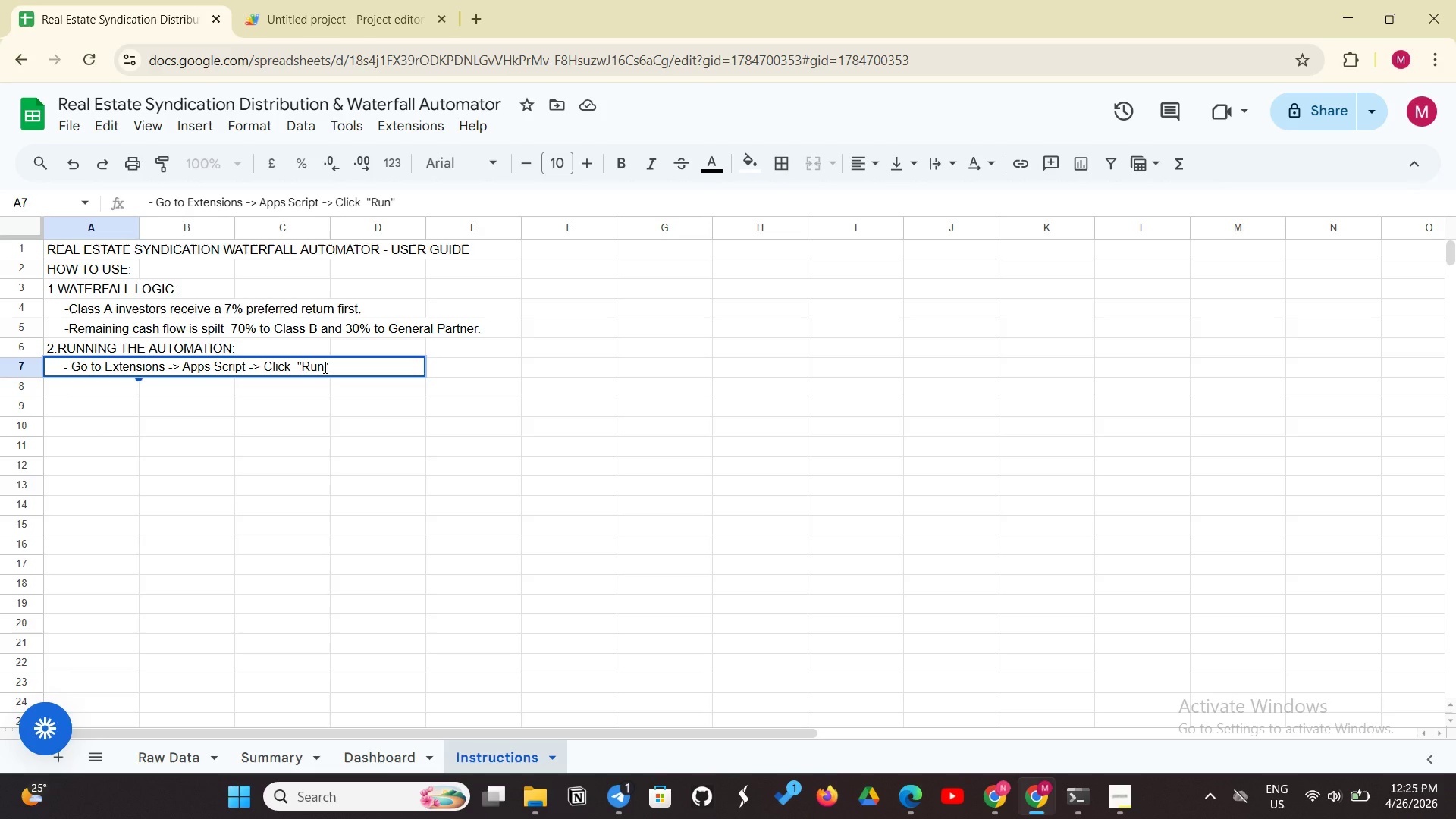 
type( (play button))
 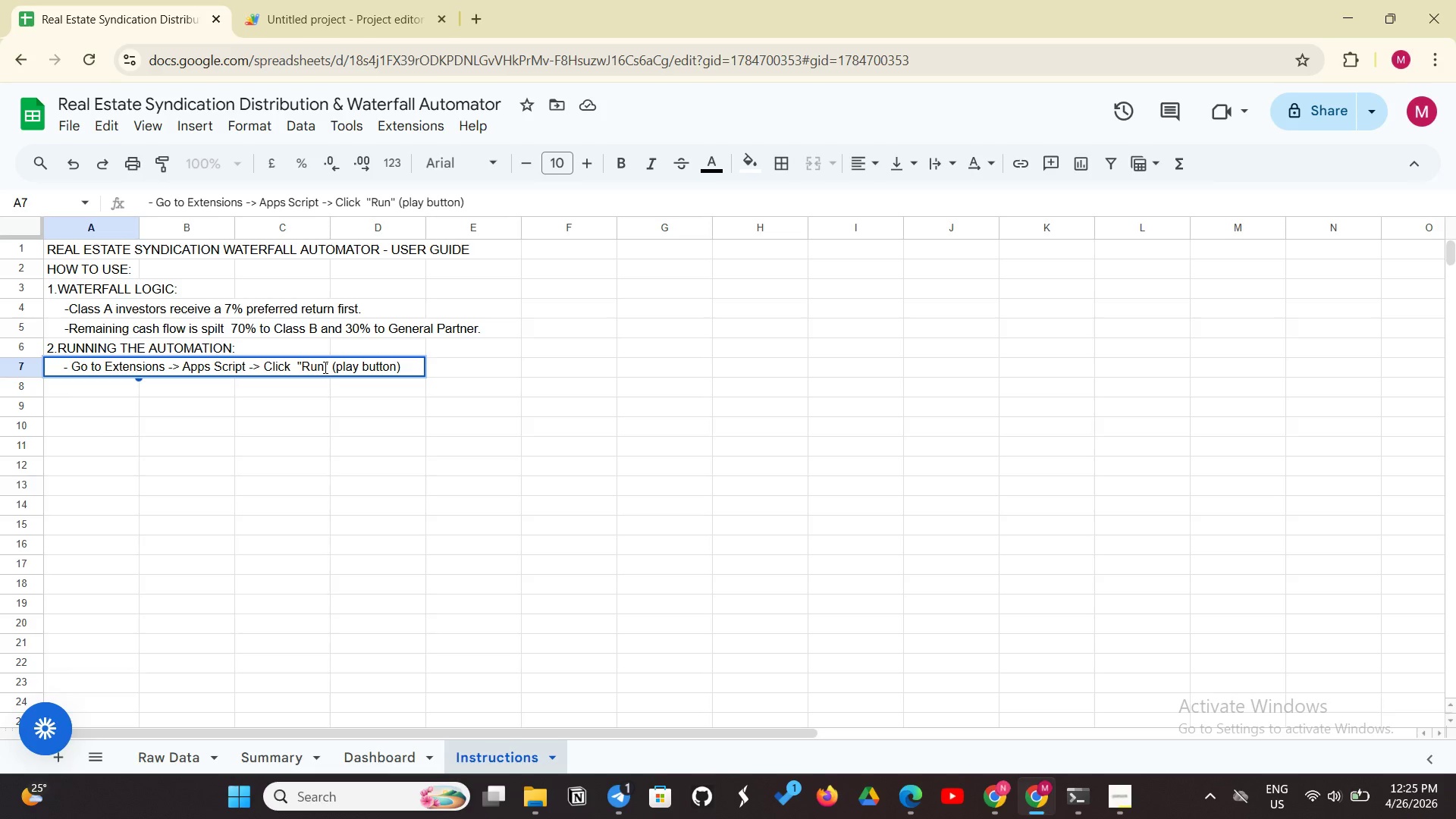 
key(Enter)
 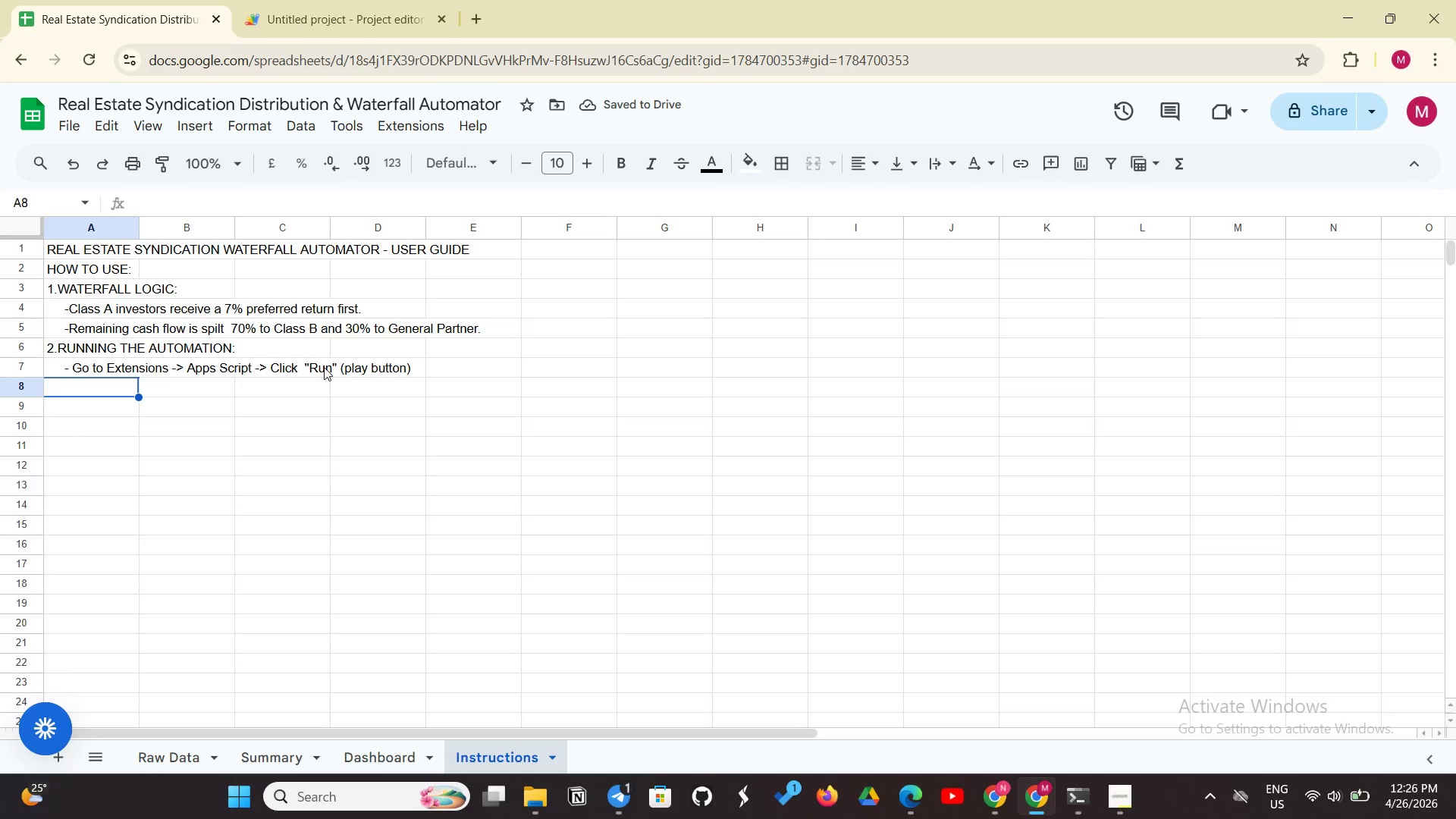 
key(Space)
 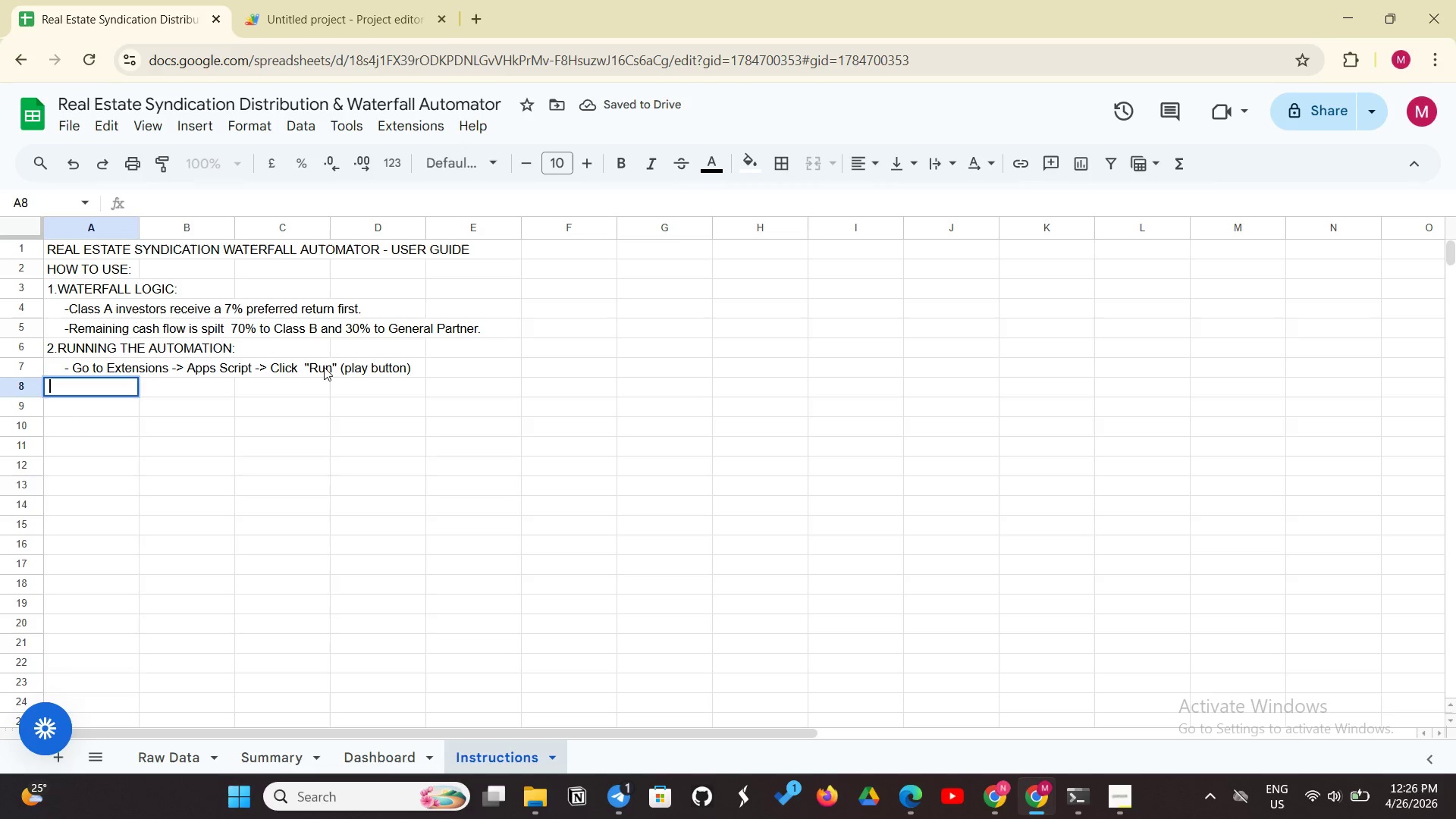 
key(Space)
 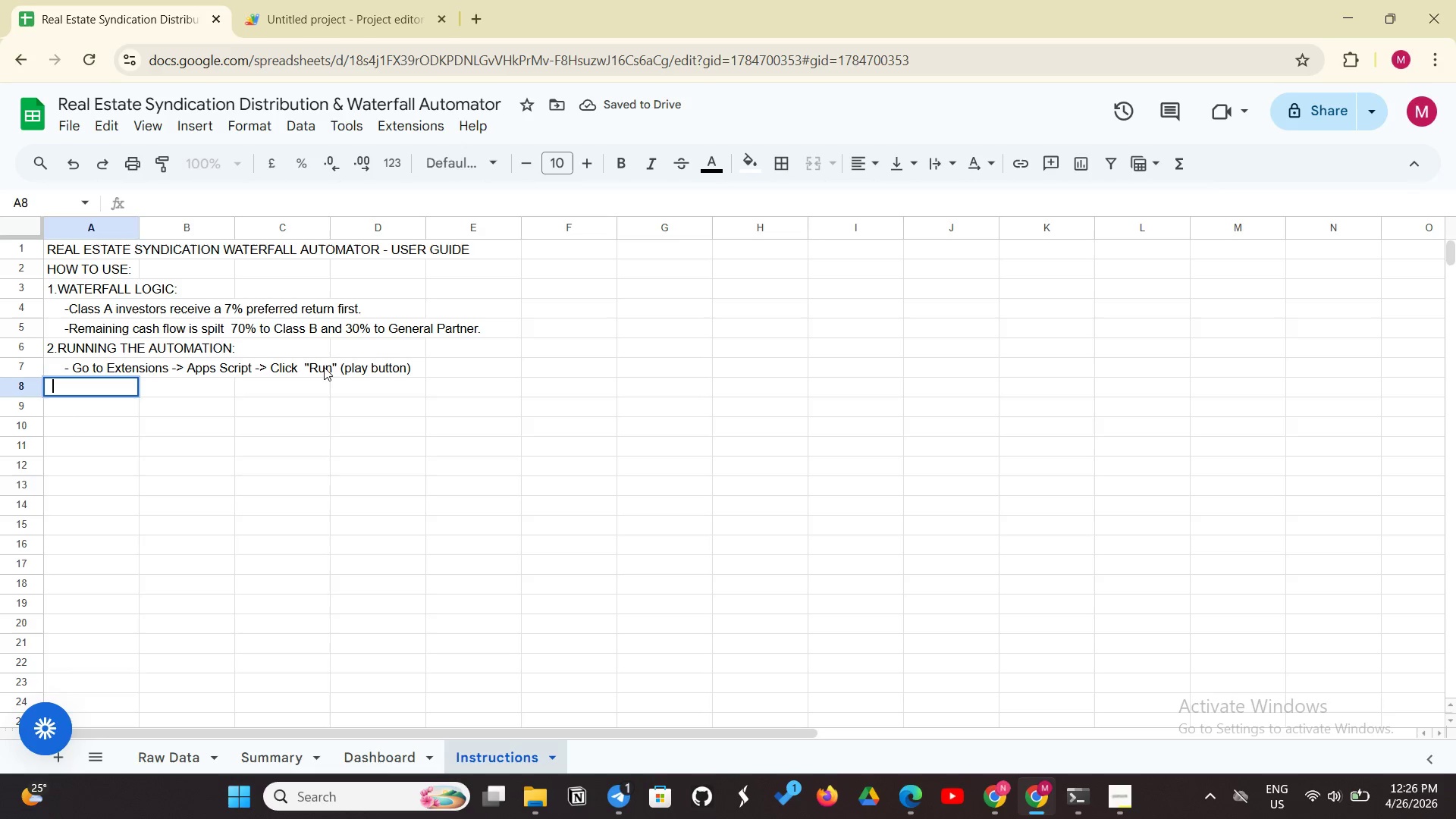 
key(Space)
 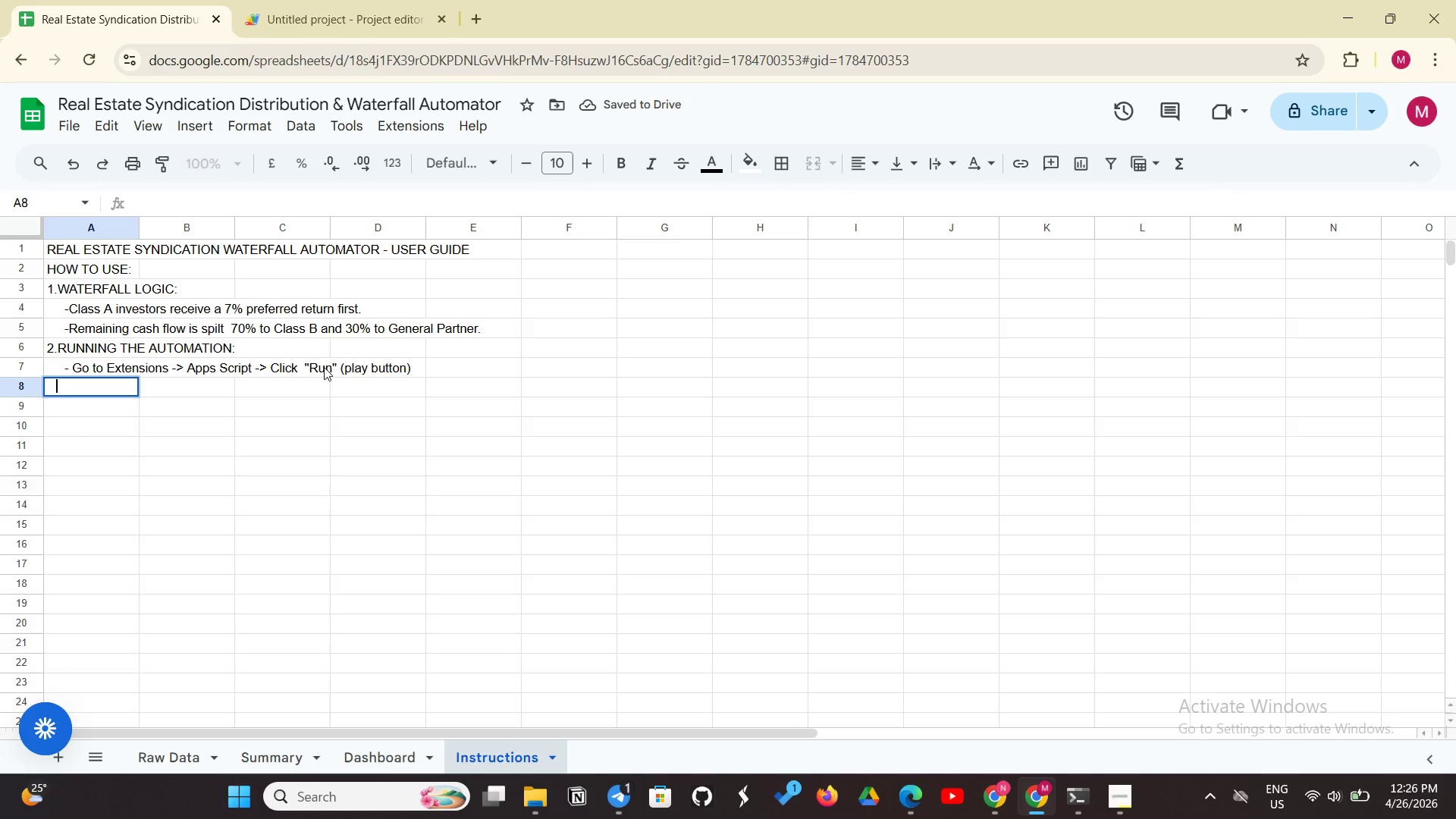 
key(Space)
 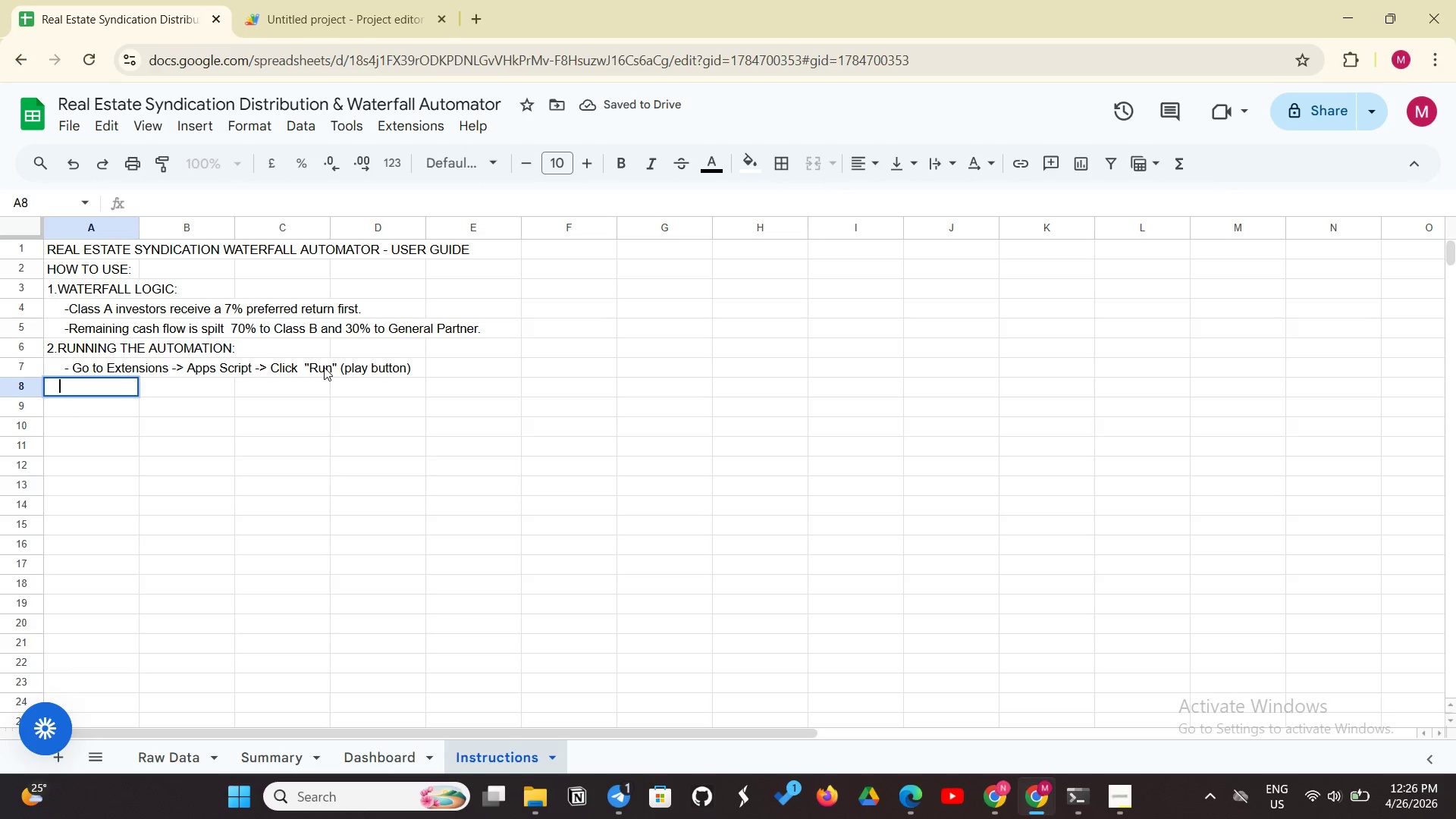 
key(Space)
 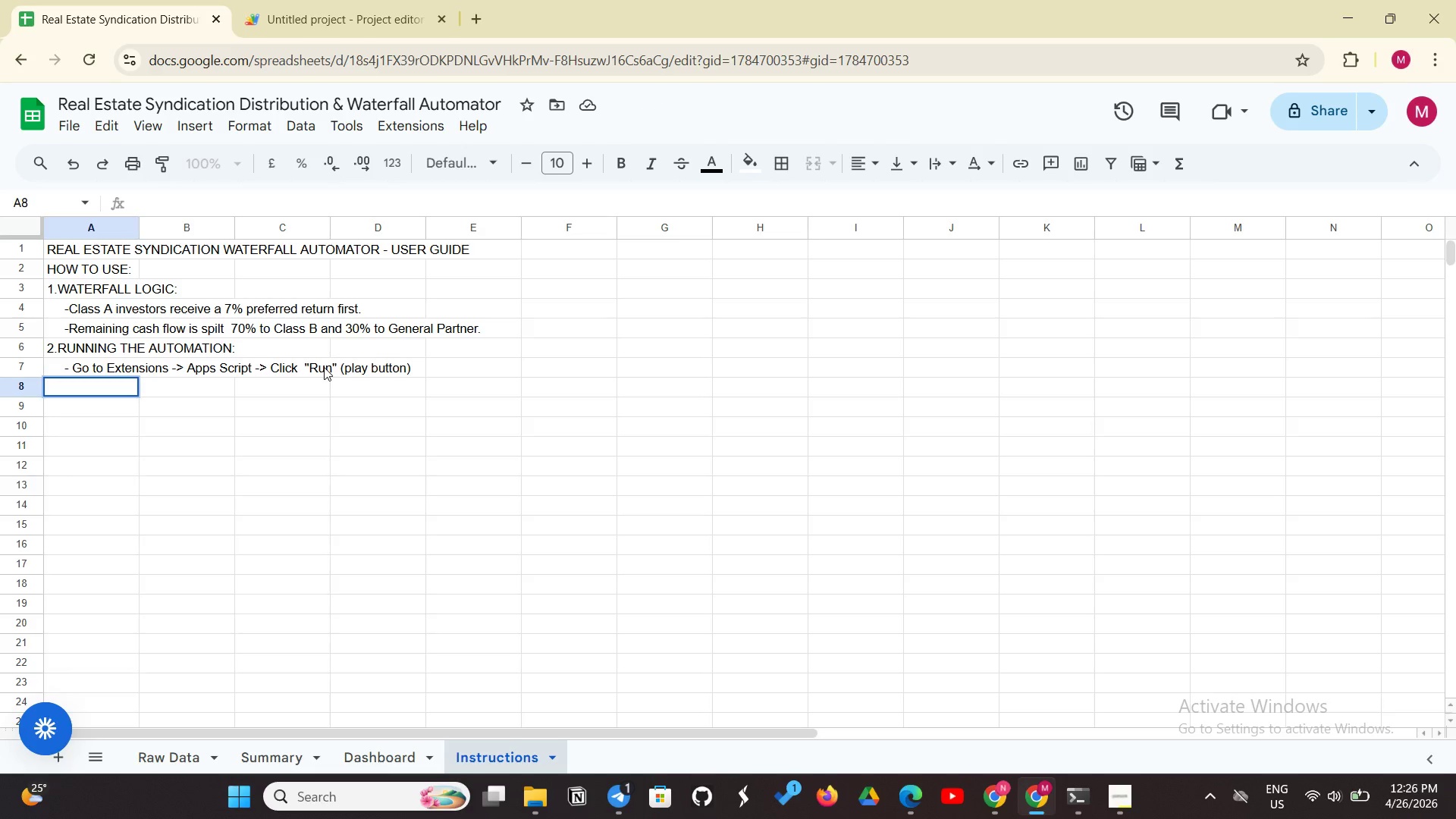 
key(Minus)
 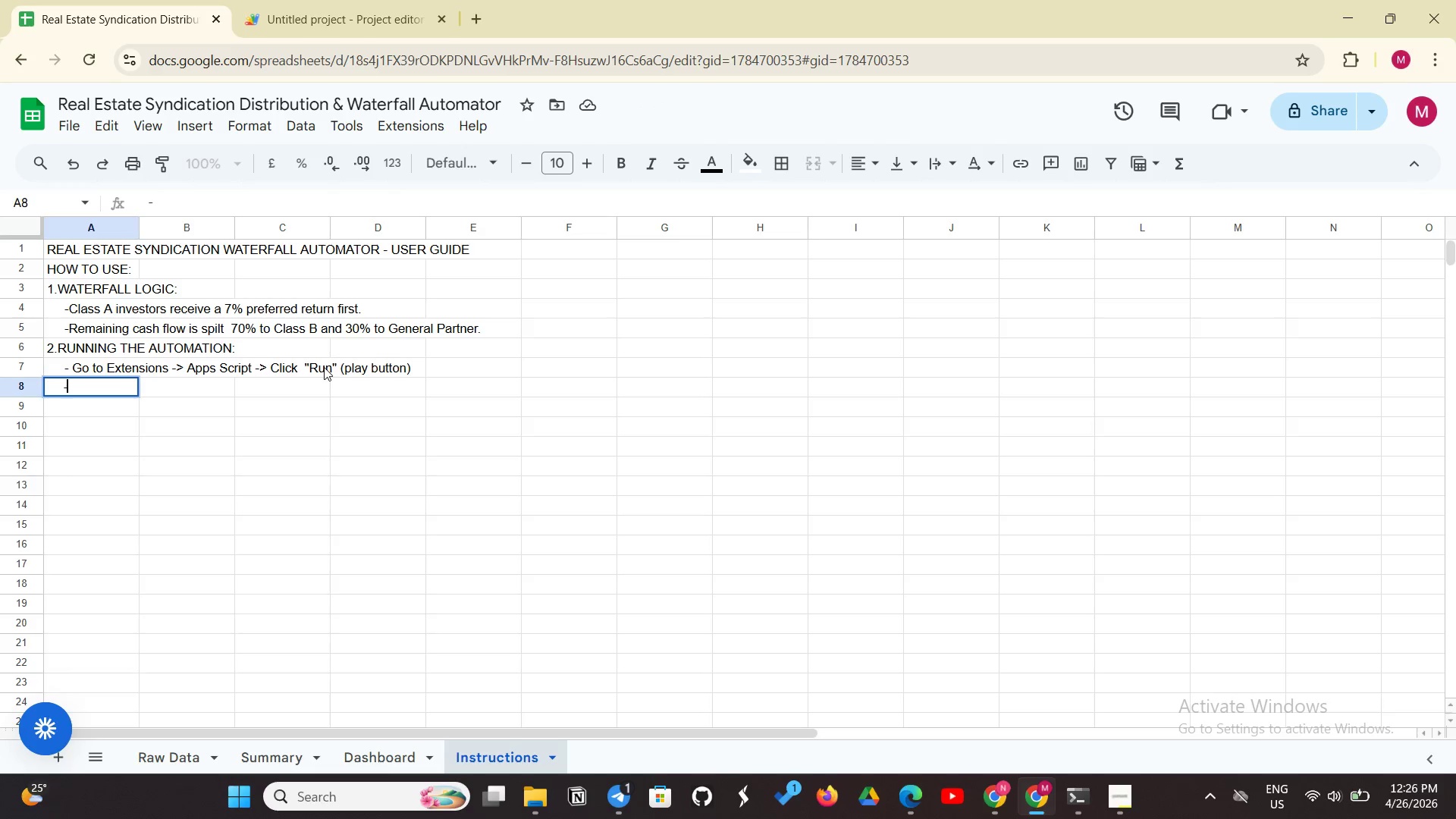 
key(Space)
 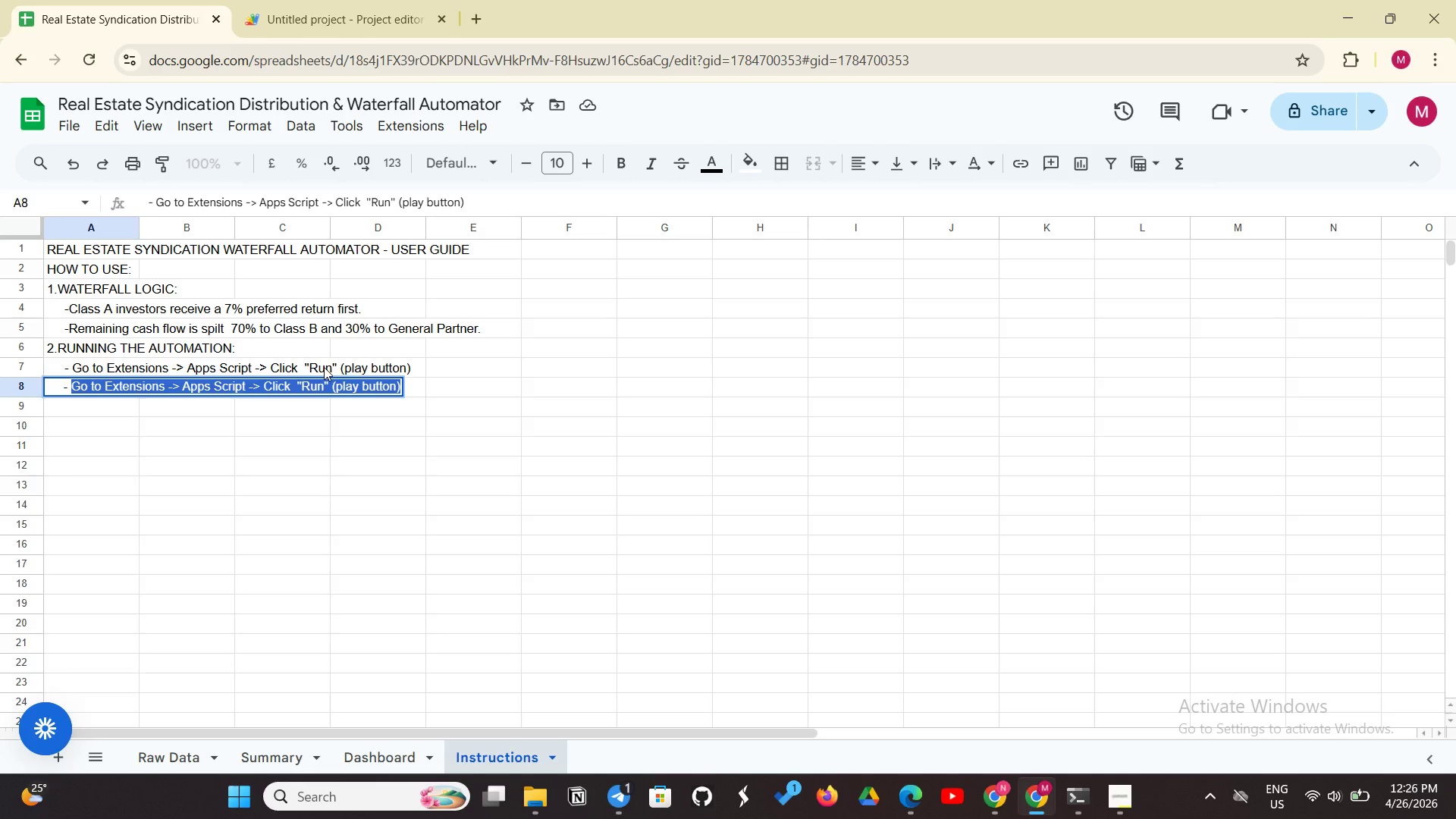 
wait(11.78)
 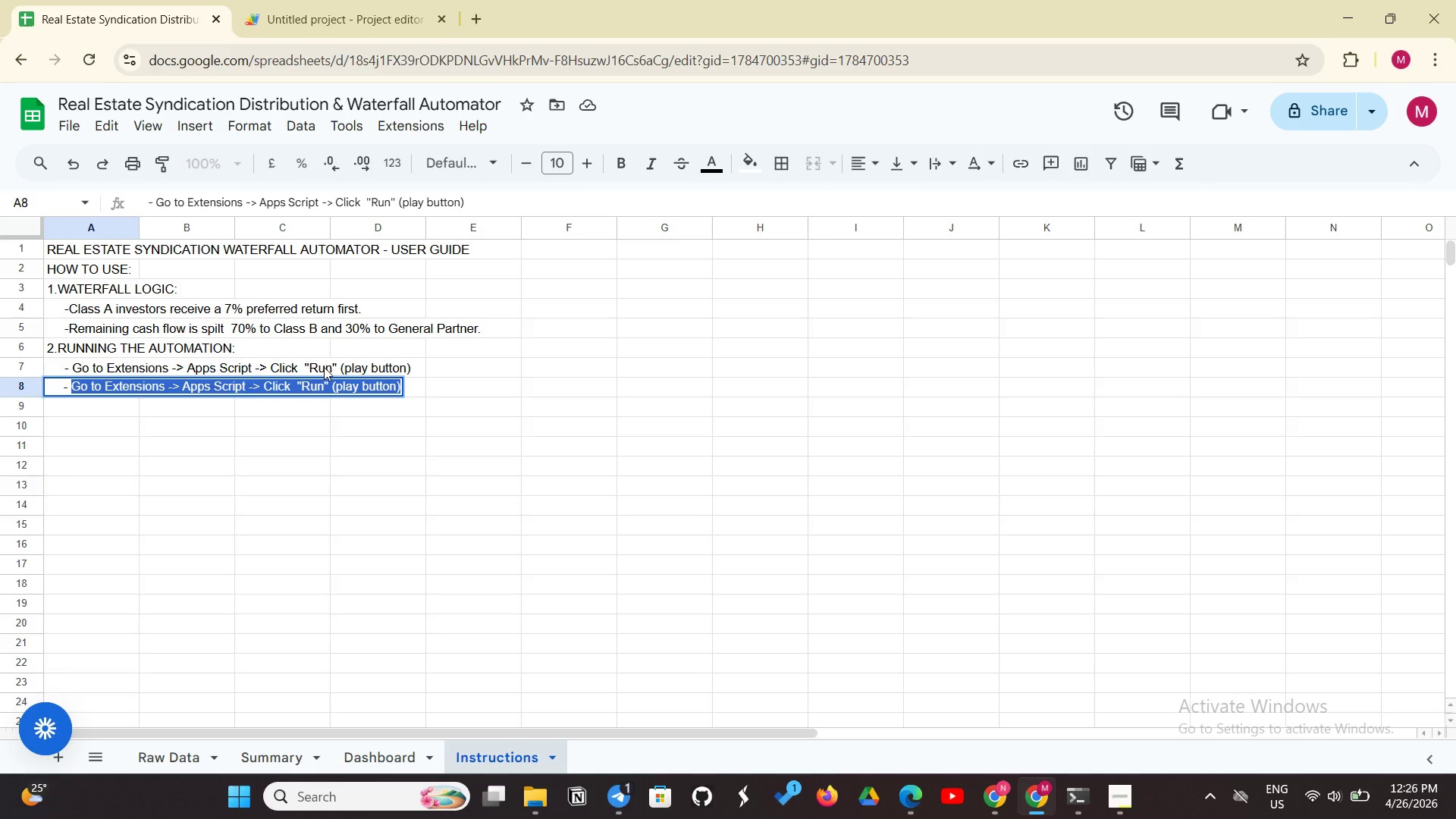 
type(The sx)
key(Backspace)
type(cript will:)
 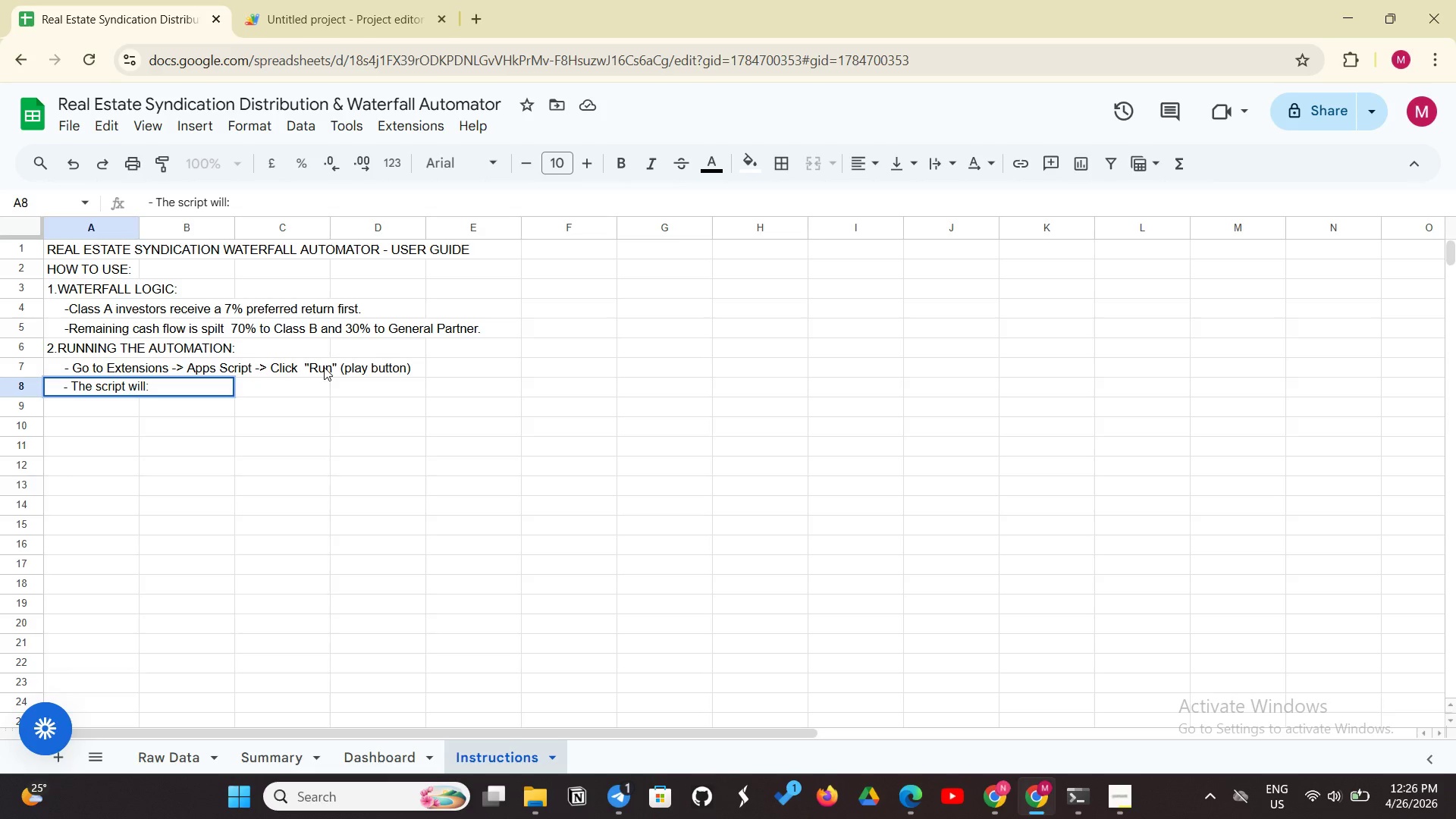 
key(Enter)
 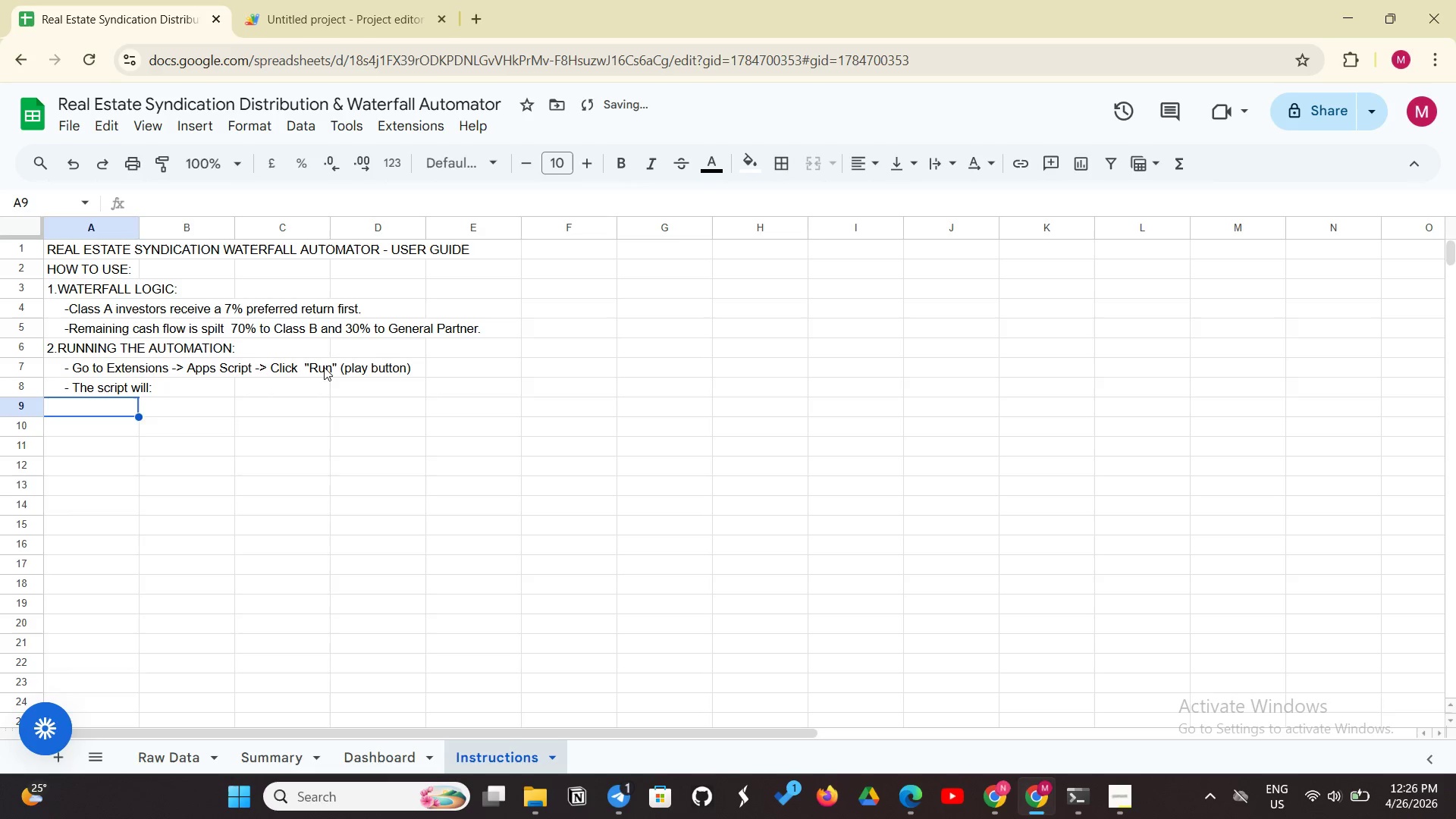 
type(                 *Delete old propert report)
 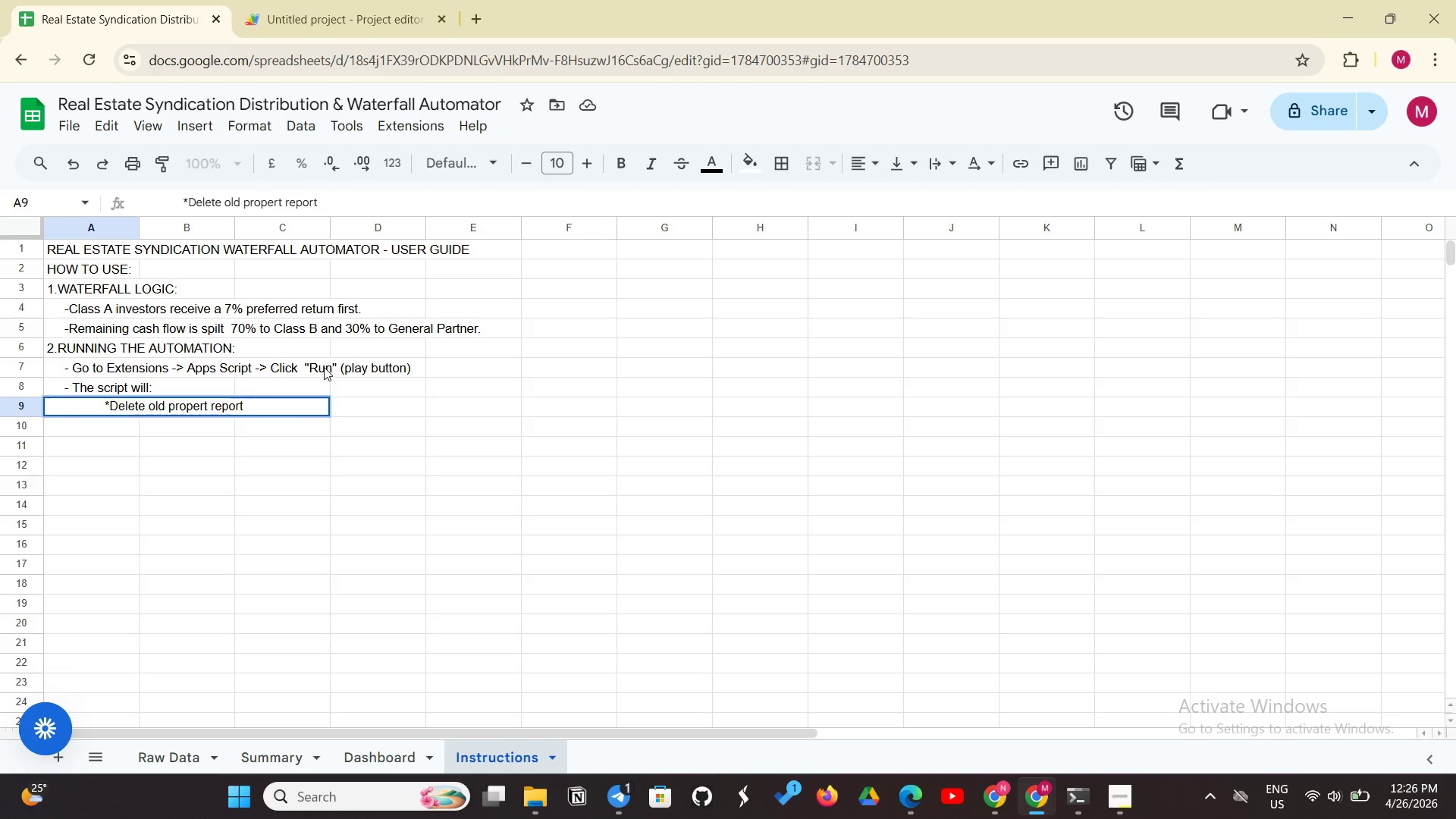 
wait(9.88)
 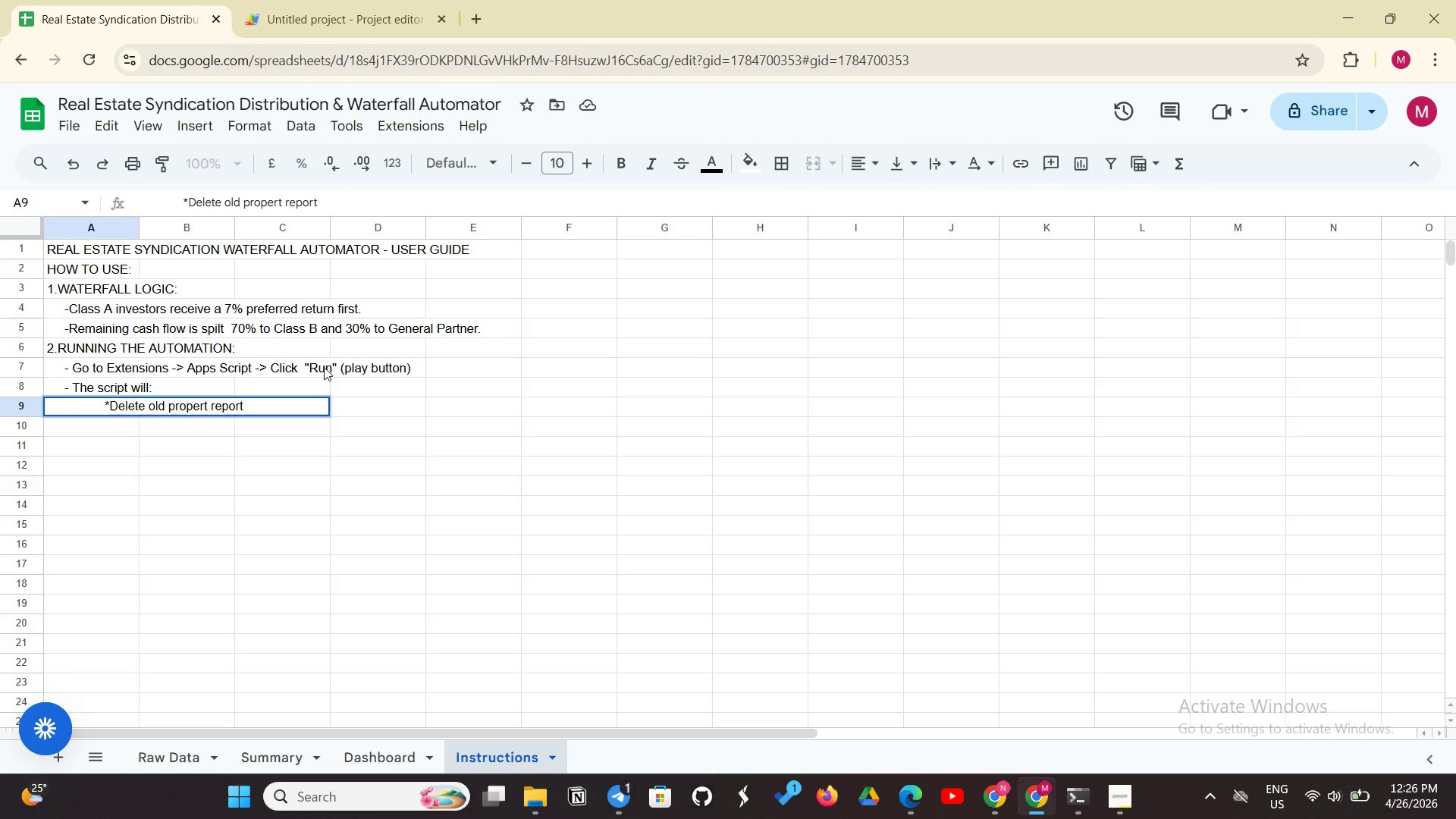 
key(Space)
 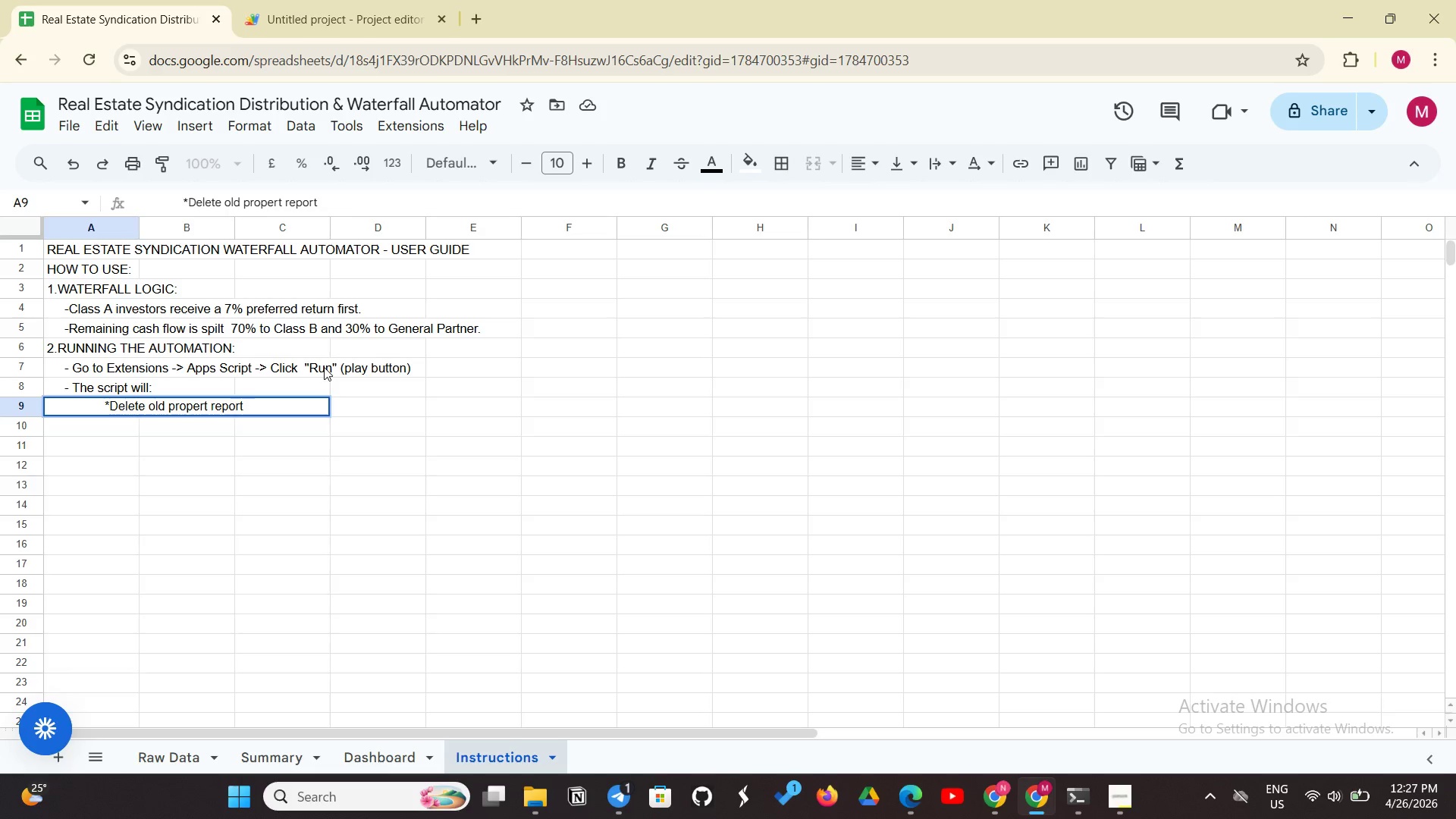 
type(tabs.)
 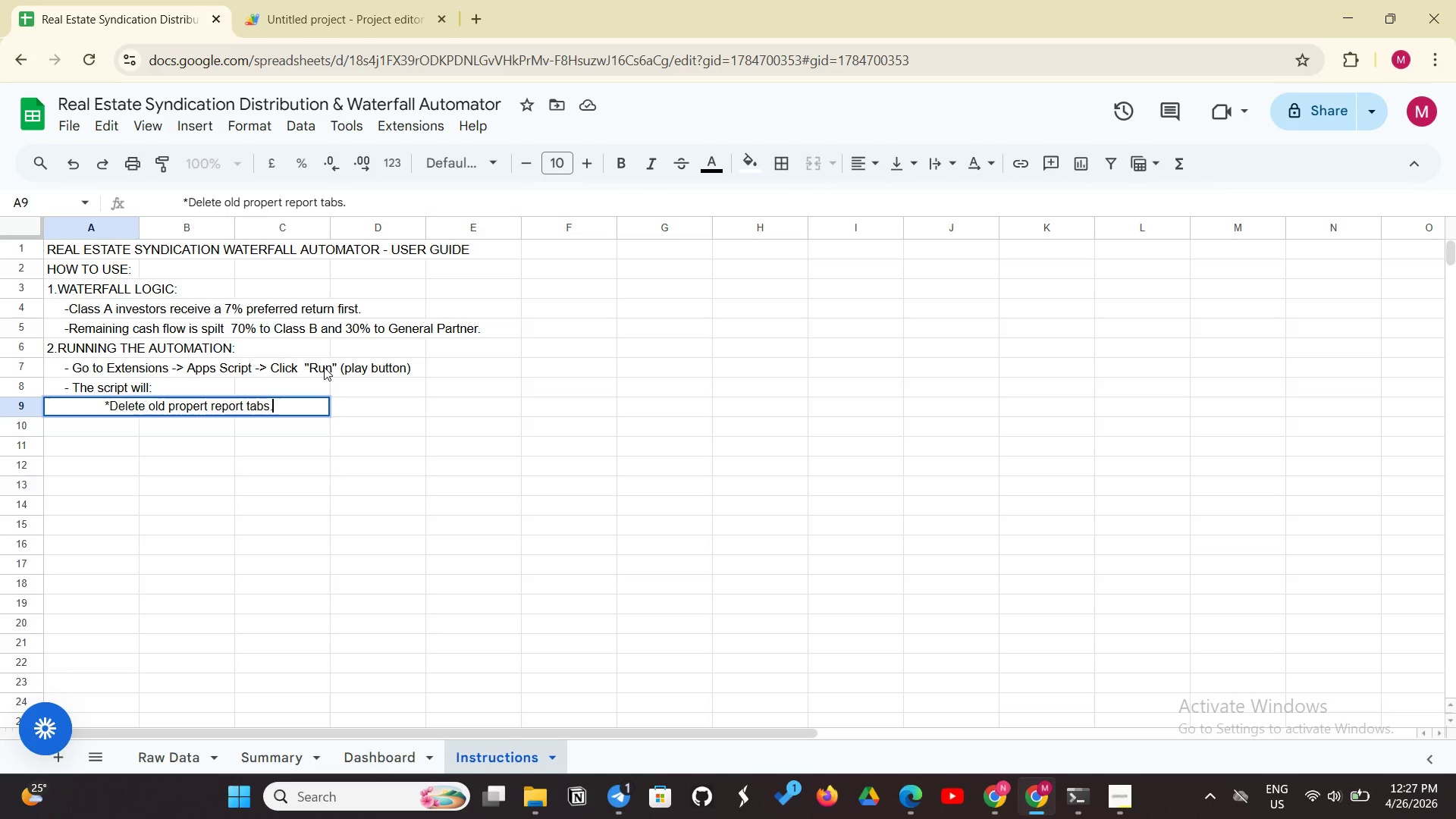 
key(Enter)
 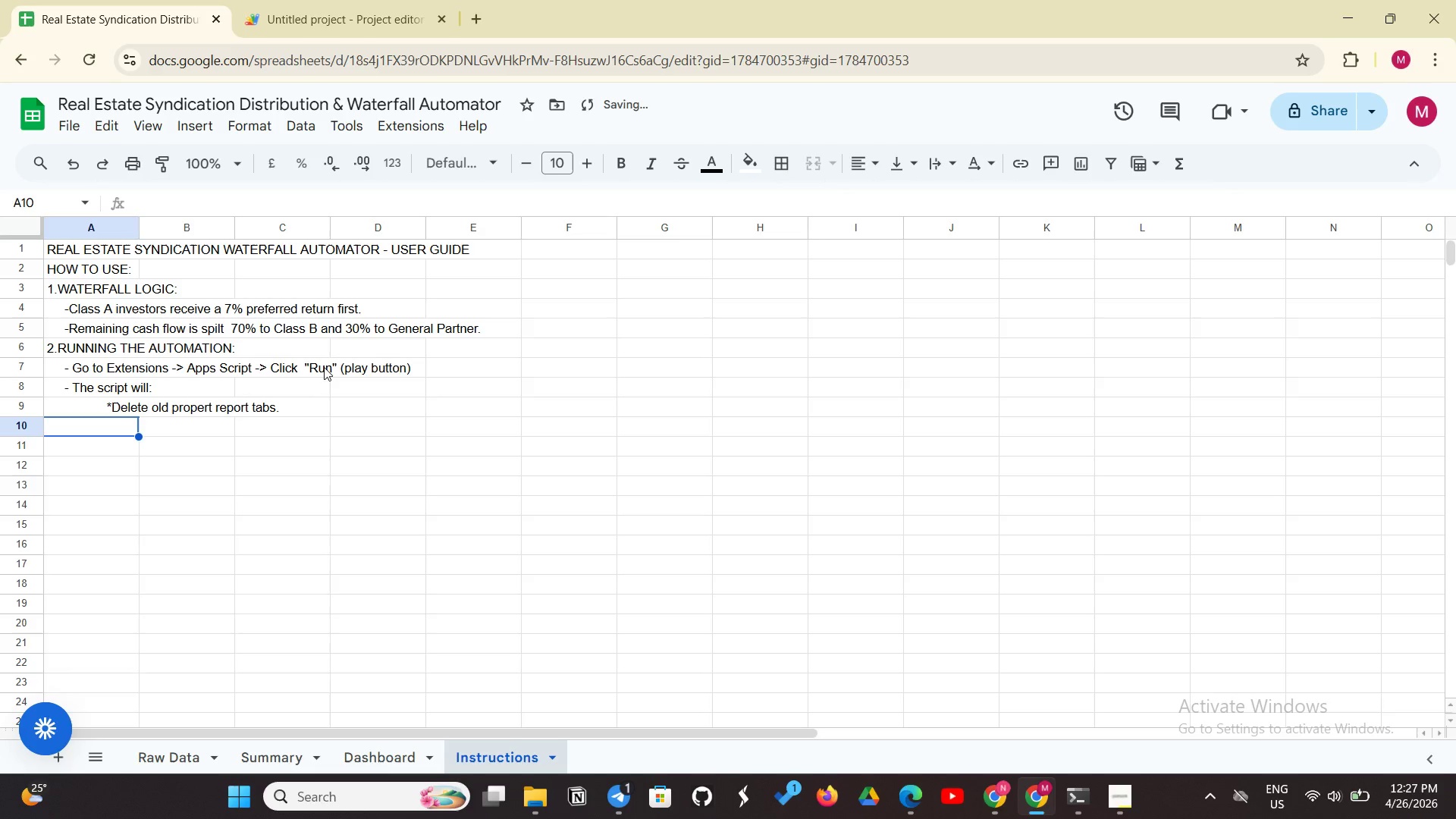 
key(Space)
 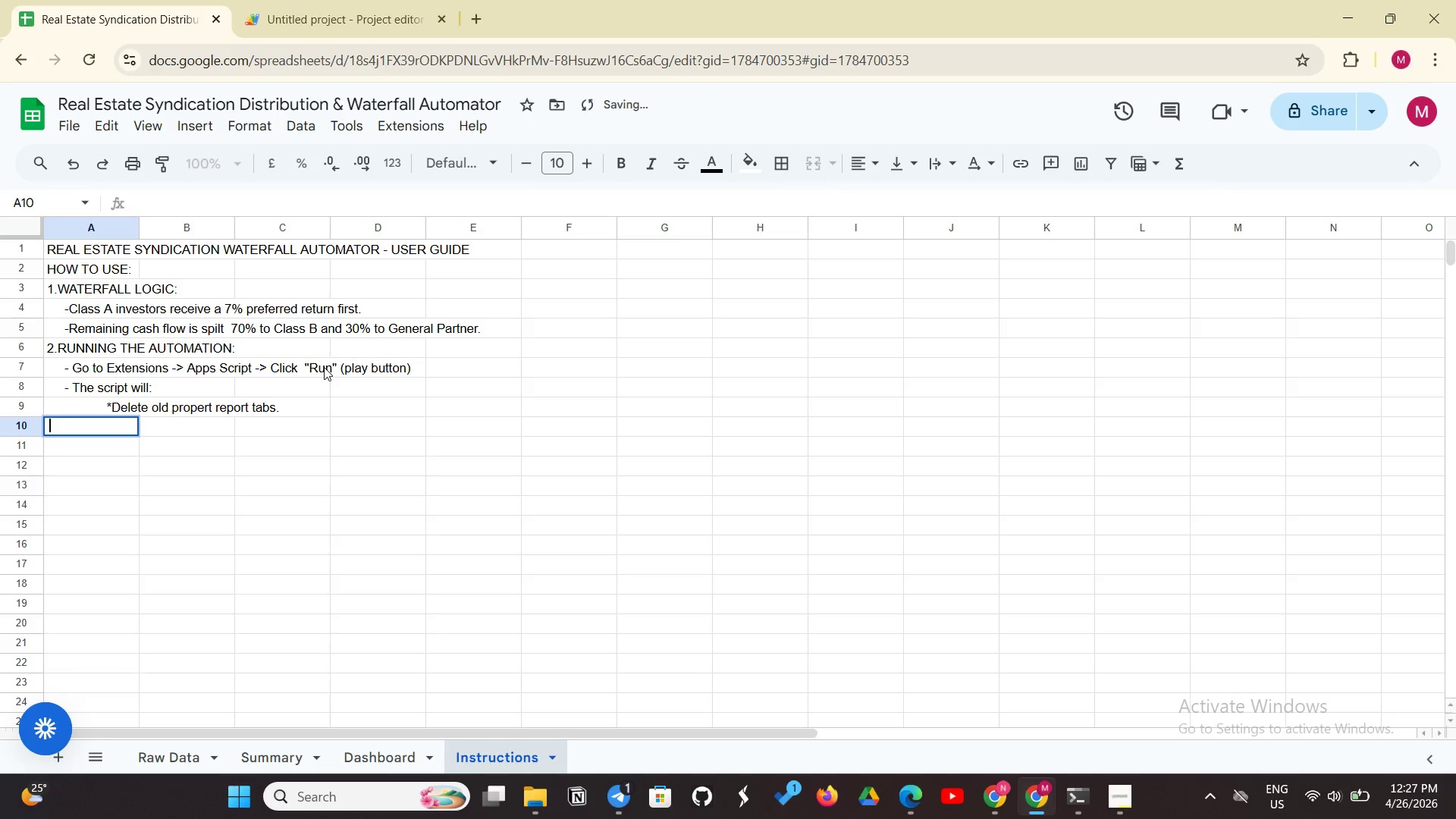 
key(Space)
 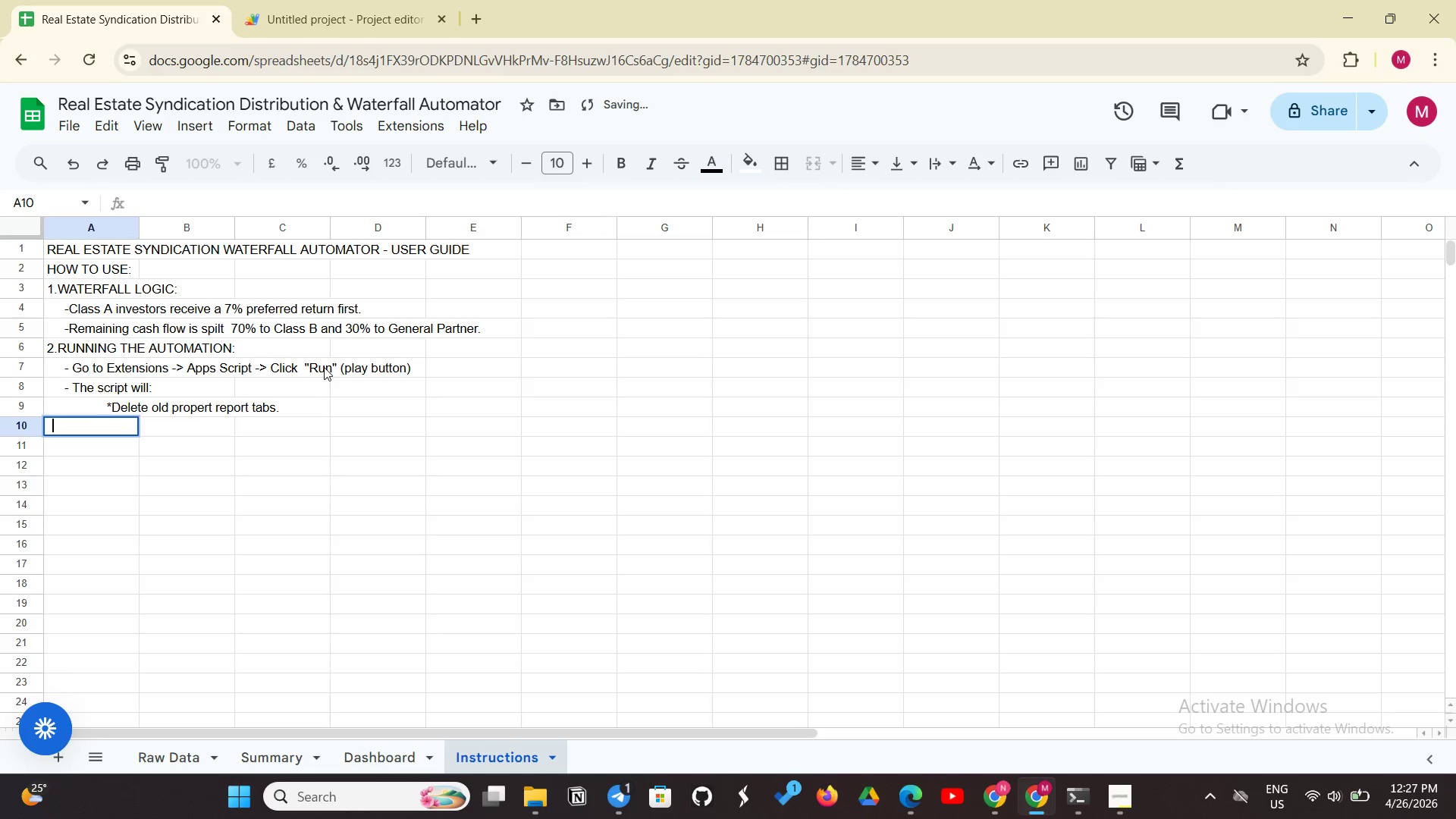 
key(Space)
 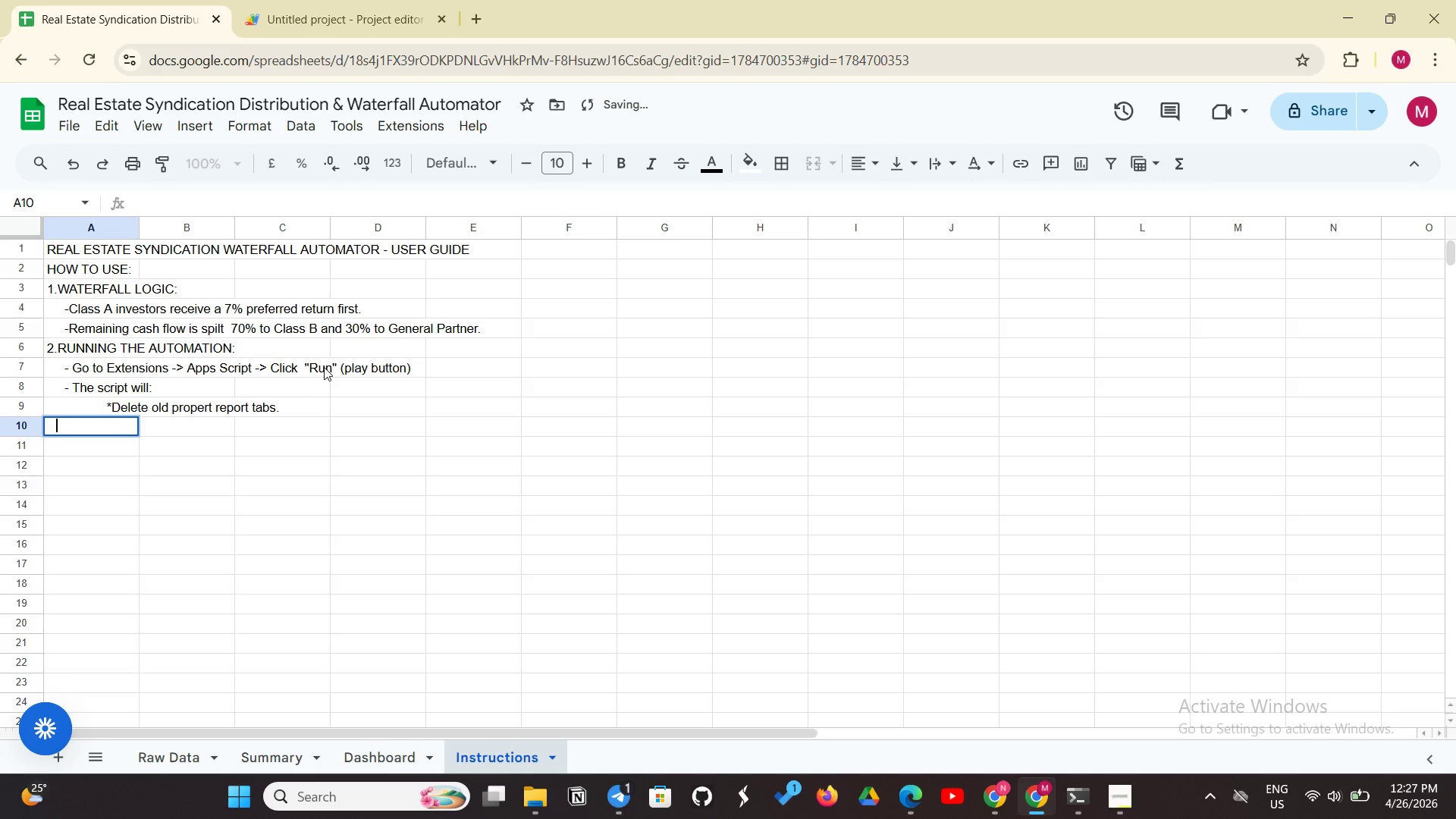 
key(Space)
 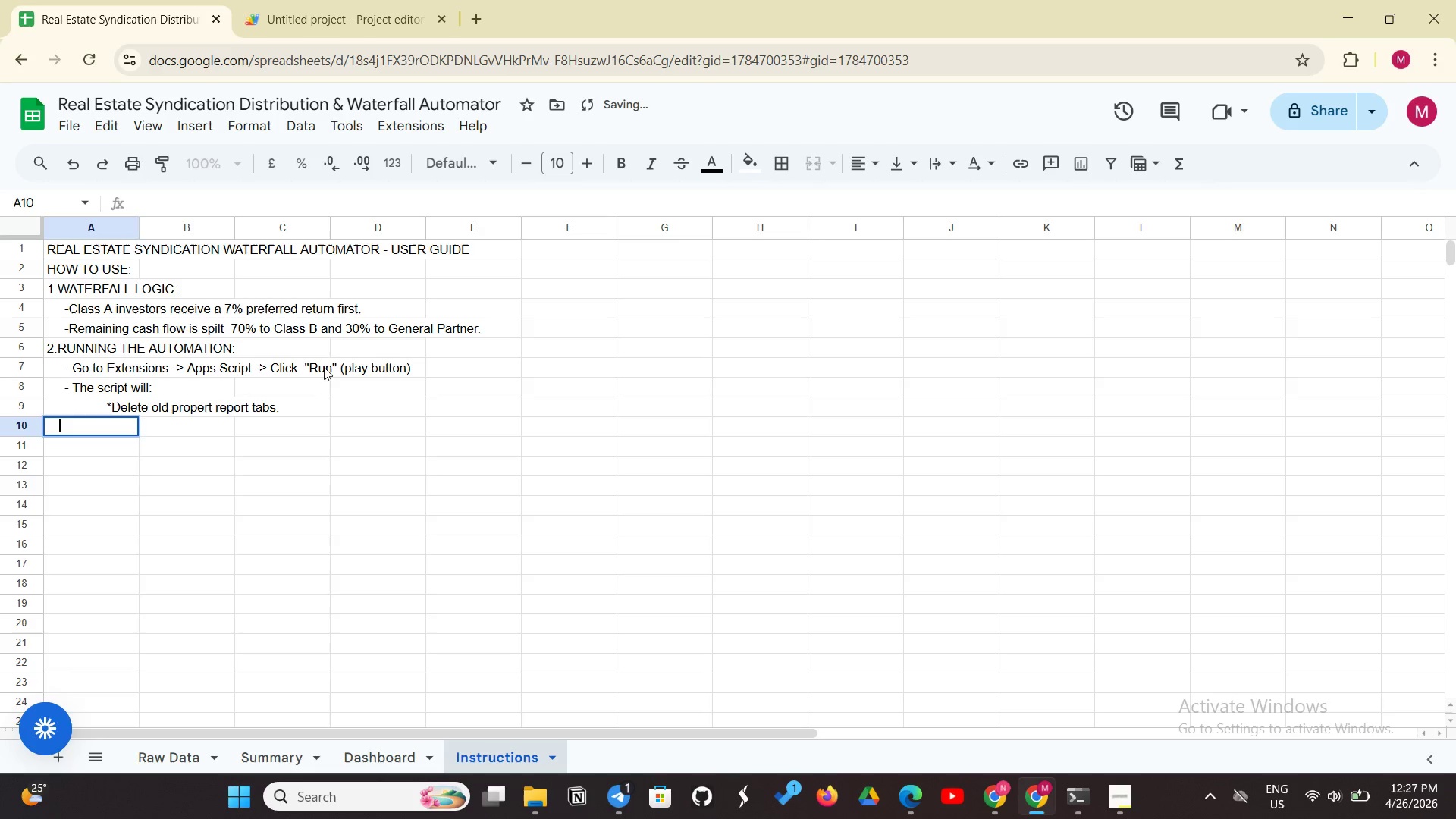 
key(Space)
 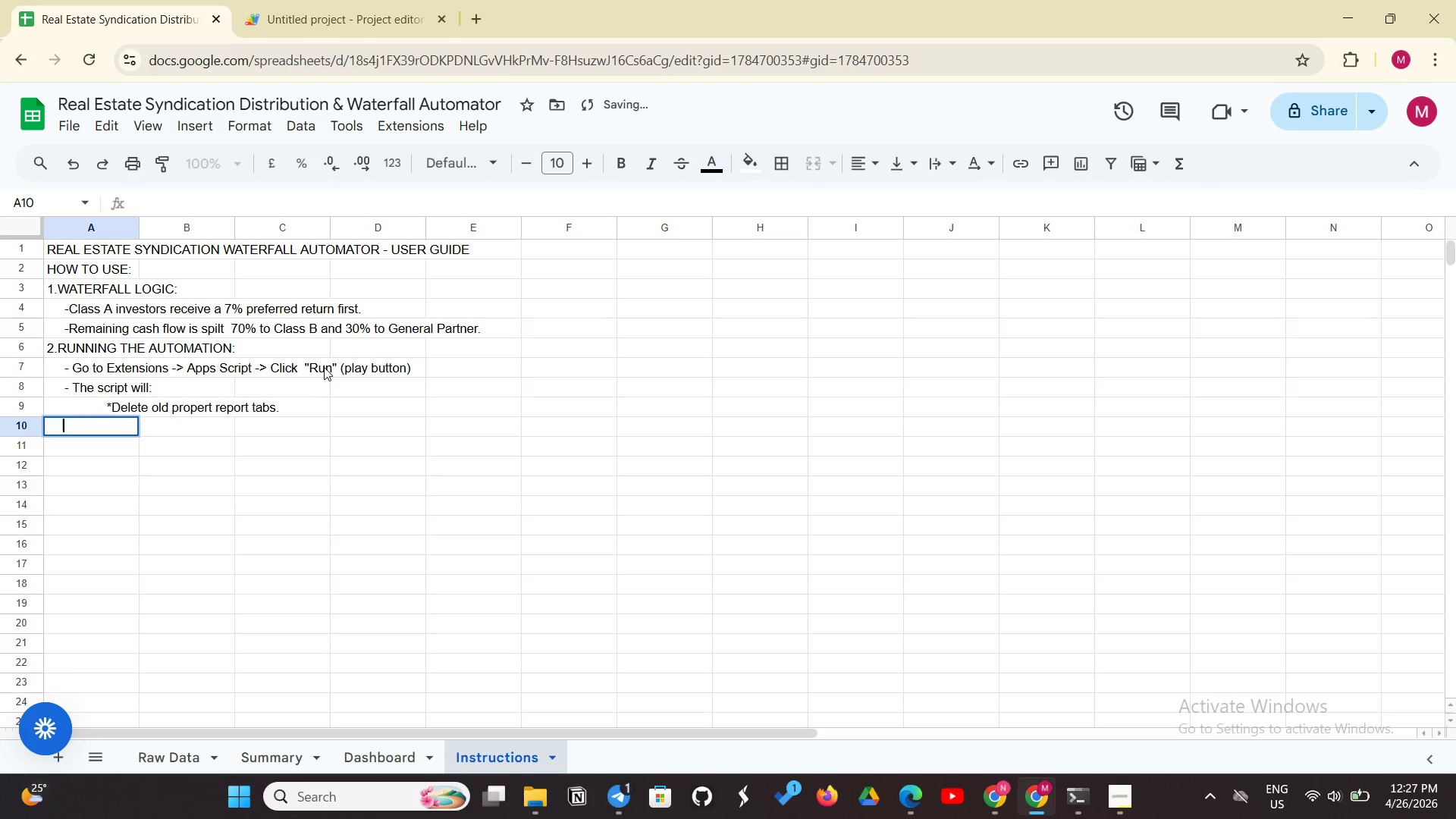 
key(Space)
 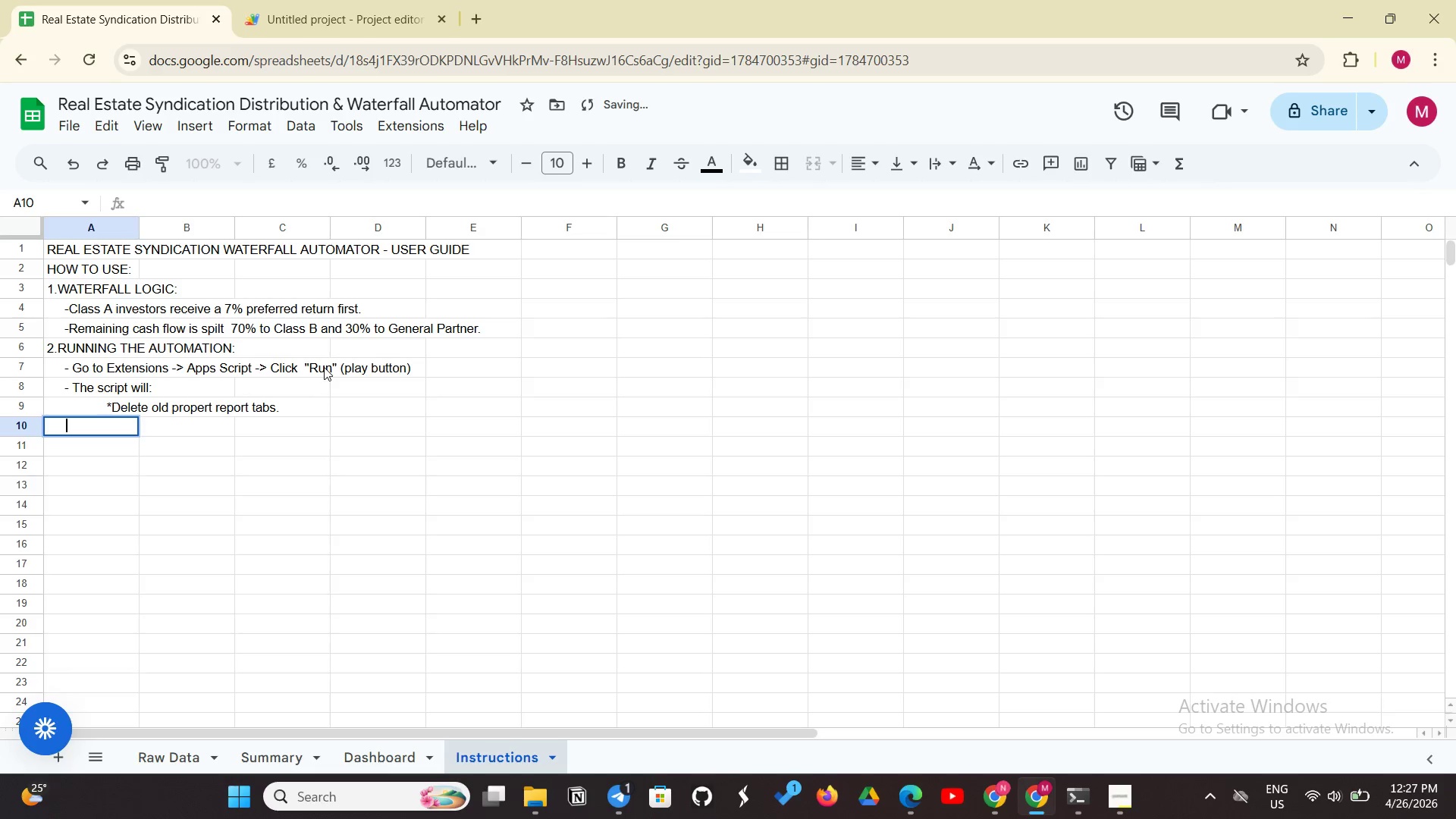 
key(Space)
 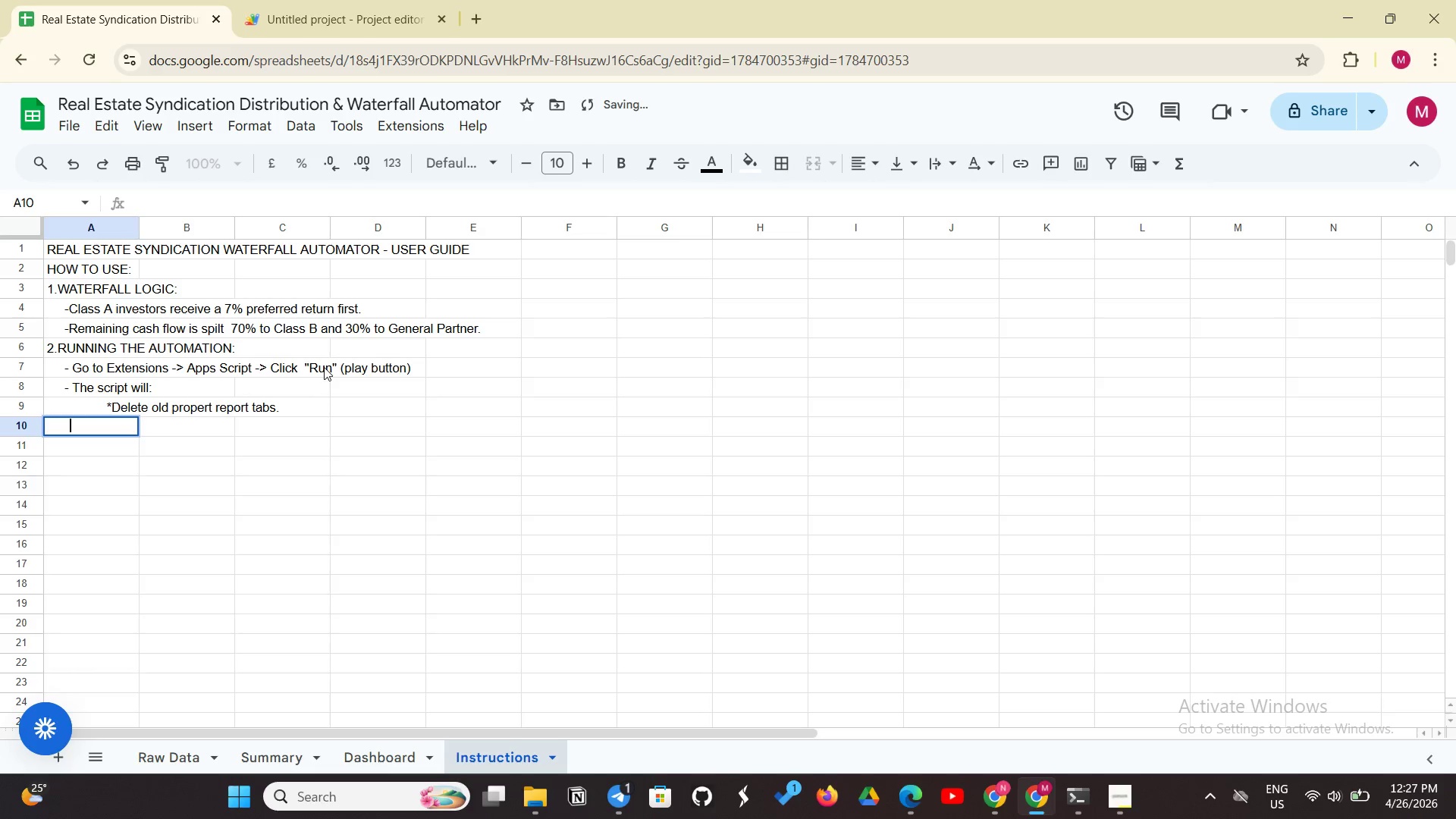 
key(Space)
 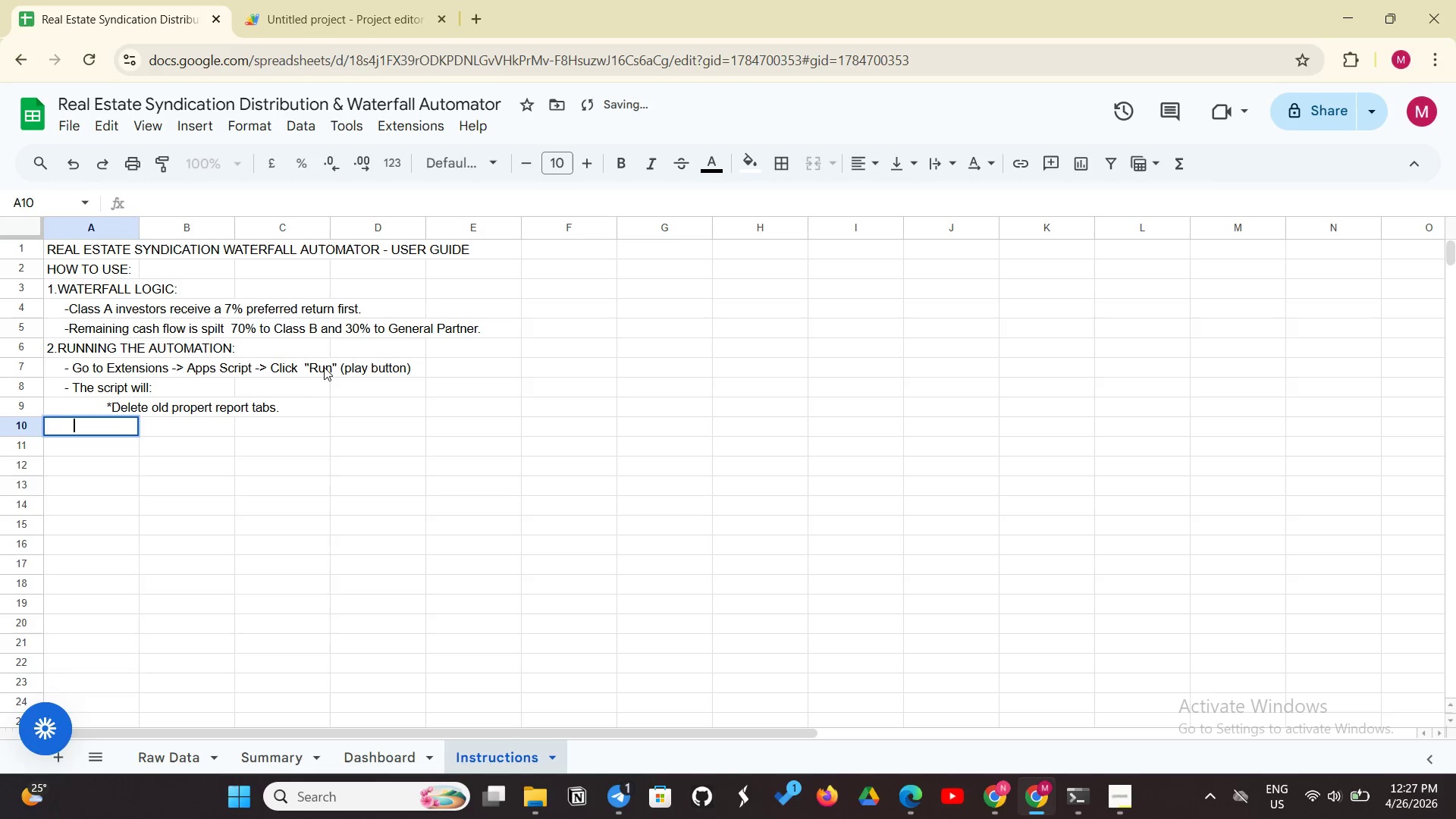 
key(Space)
 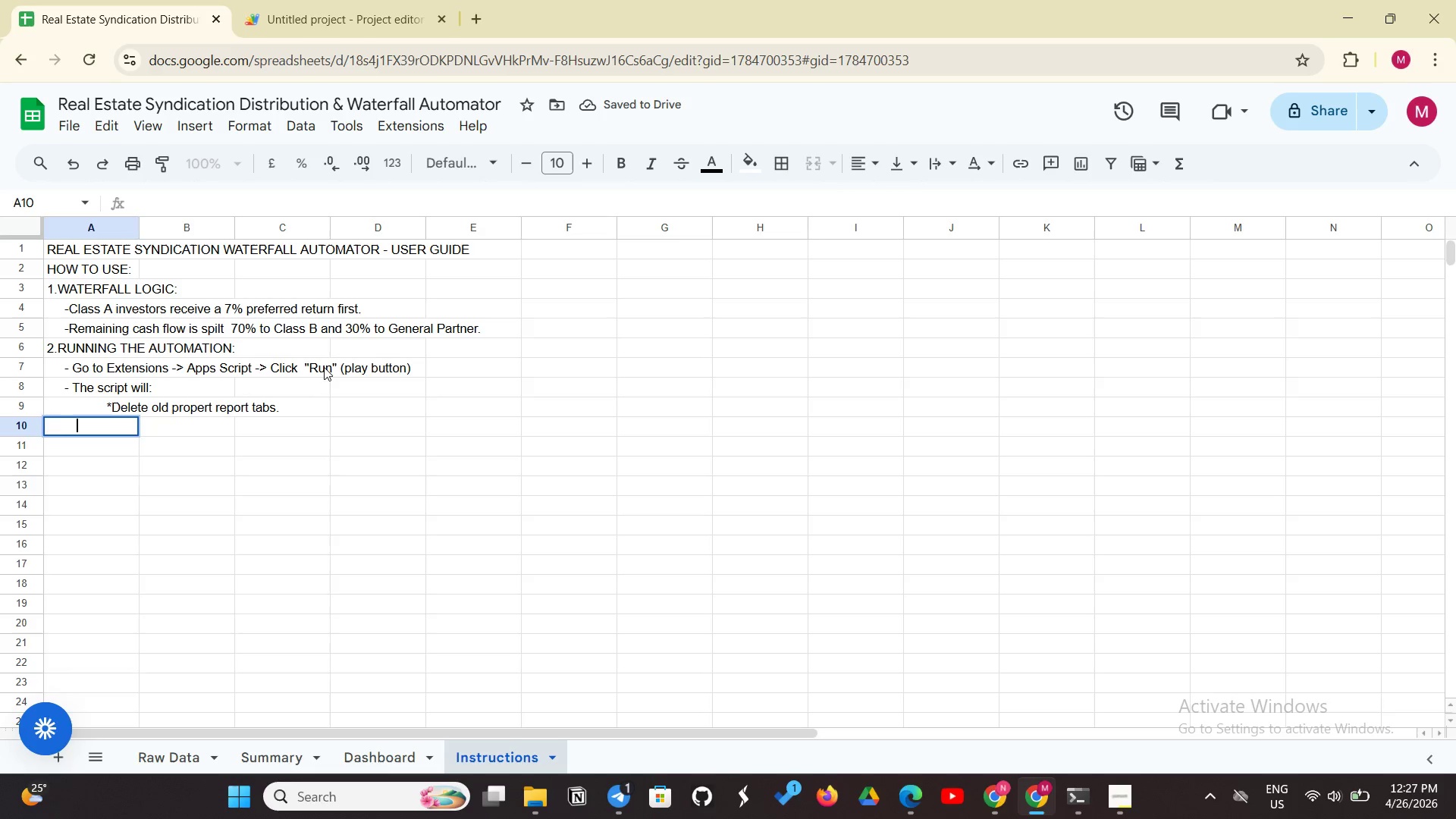 
key(Space)
 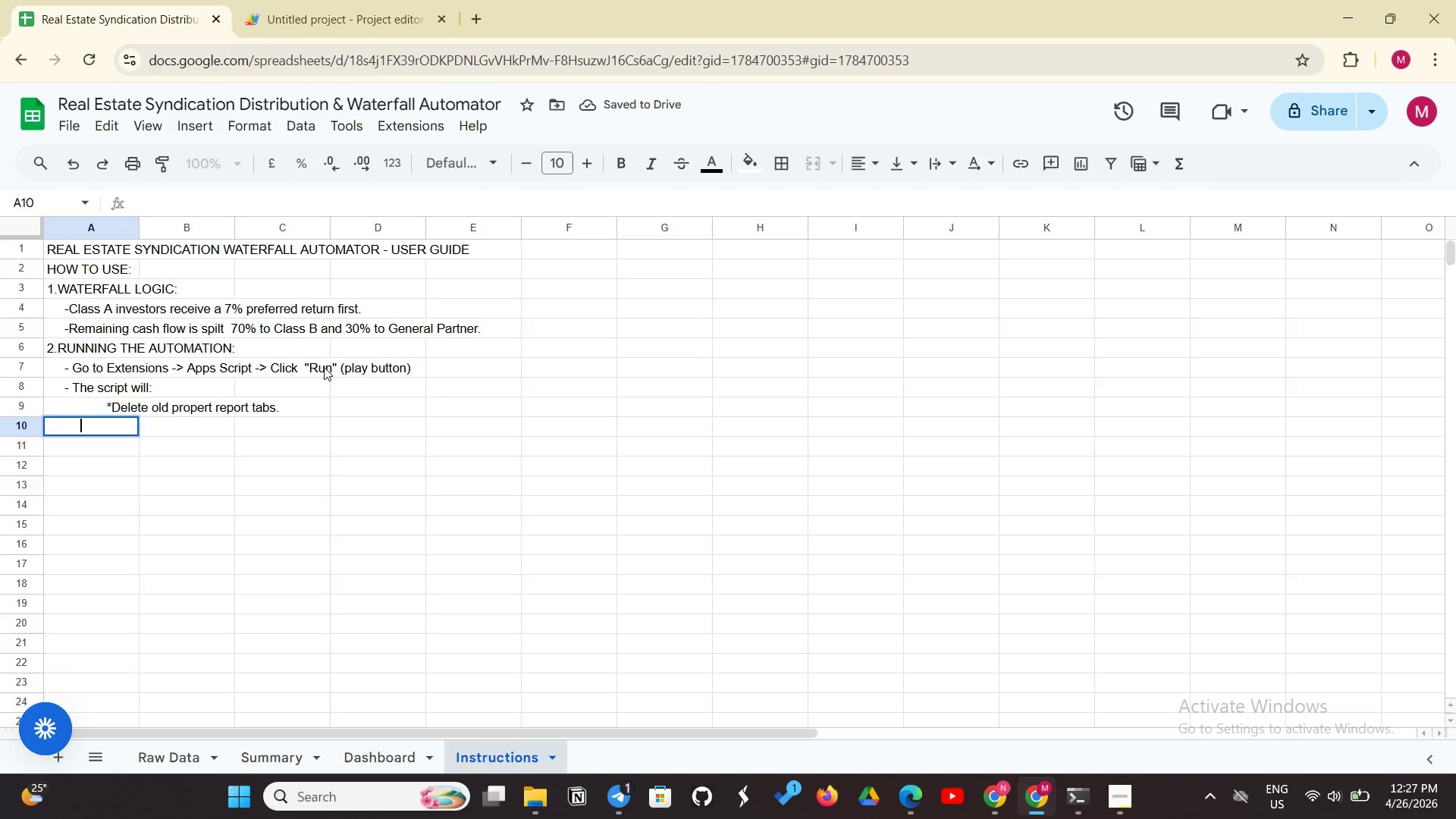 
key(Space)
 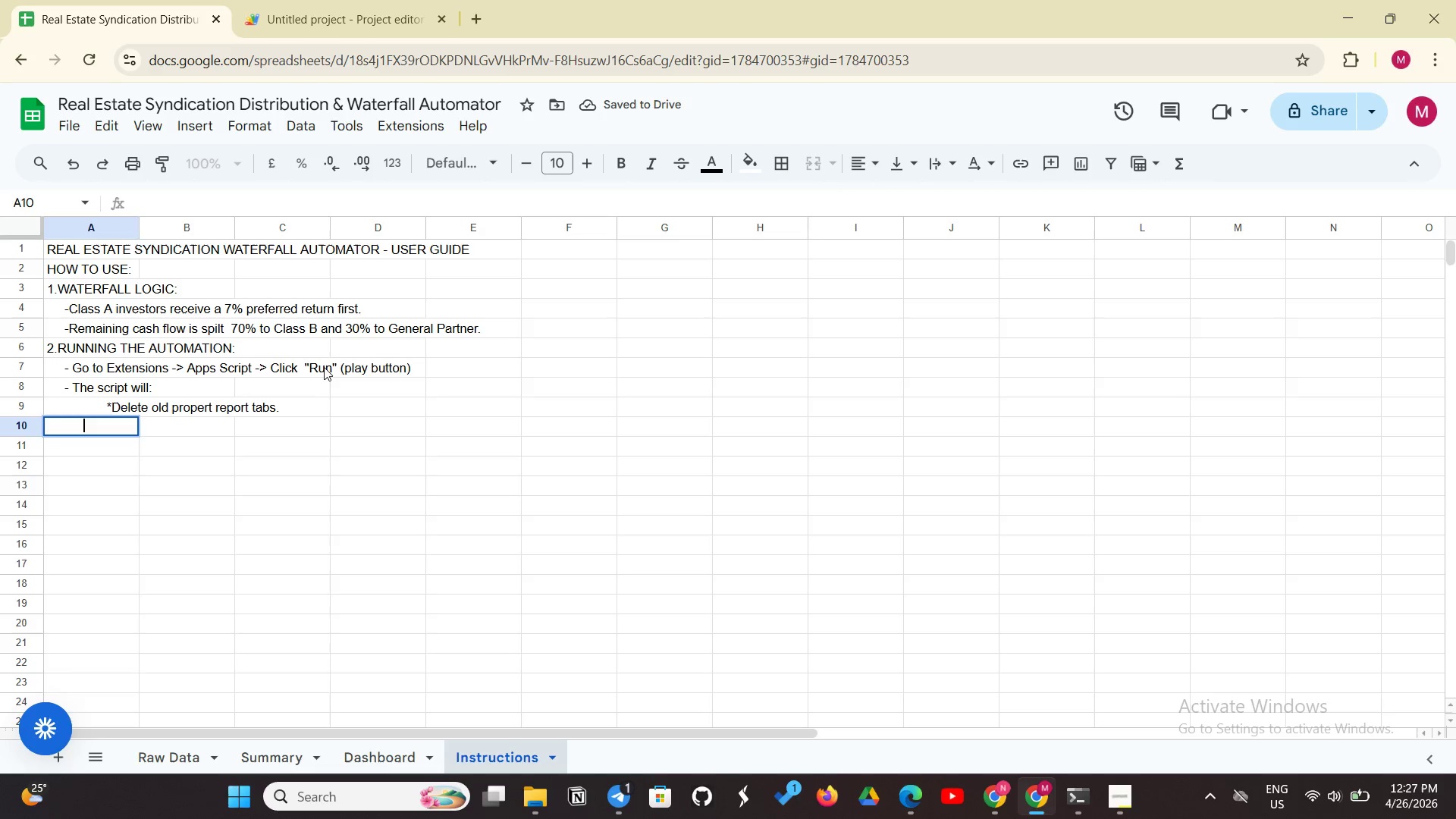 
key(Space)
 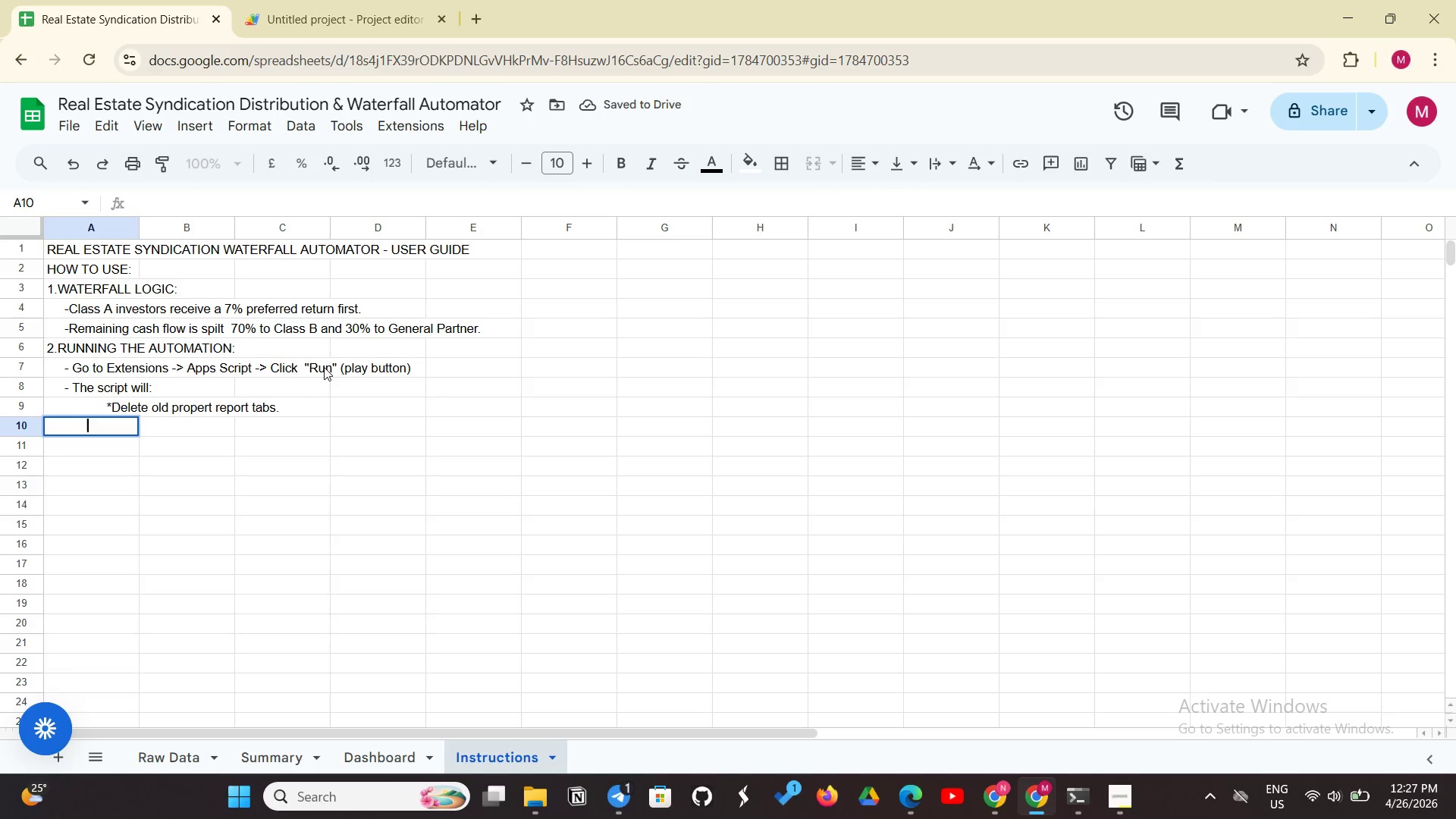 
key(Space)
 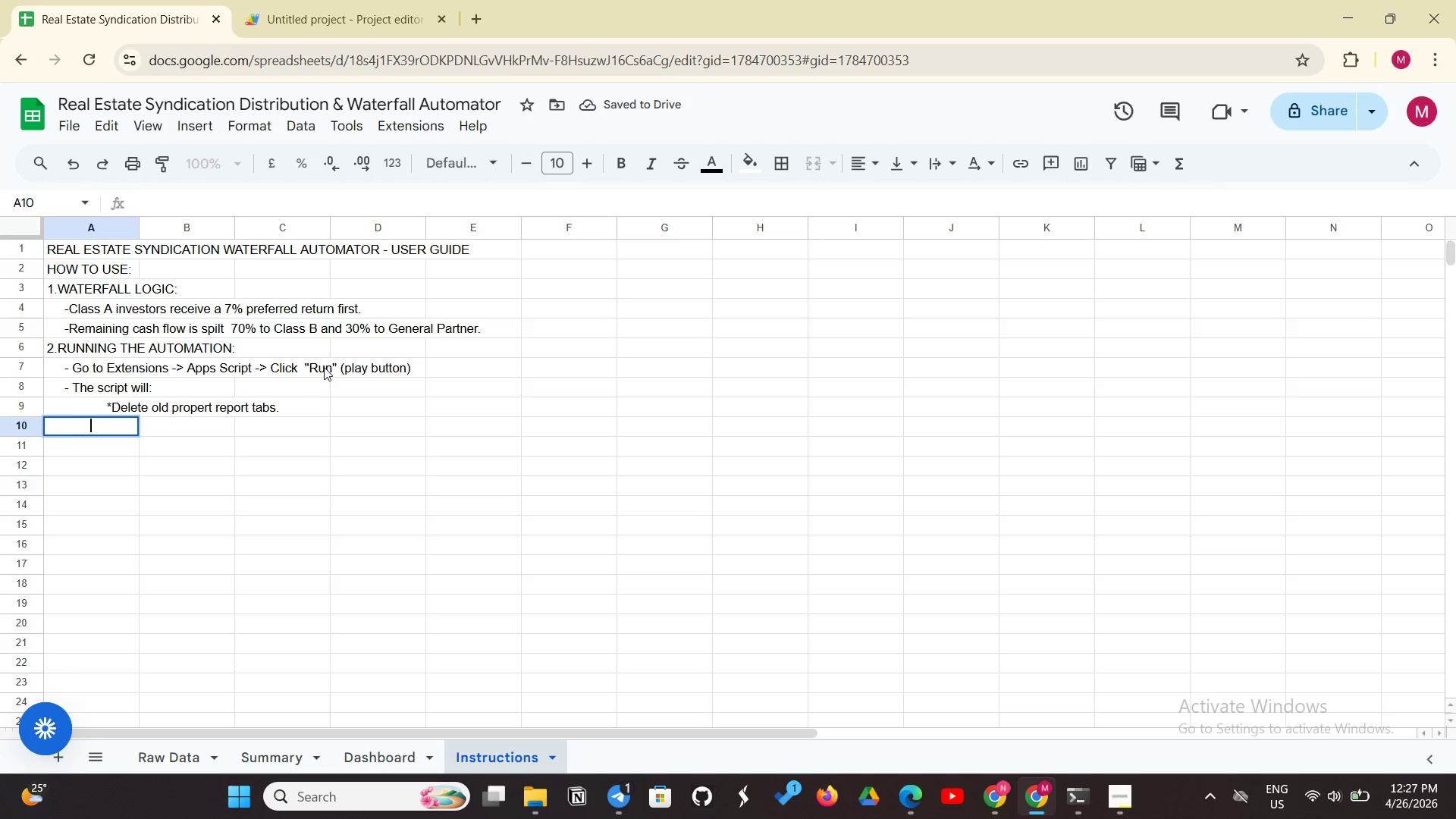 
key(Space)
 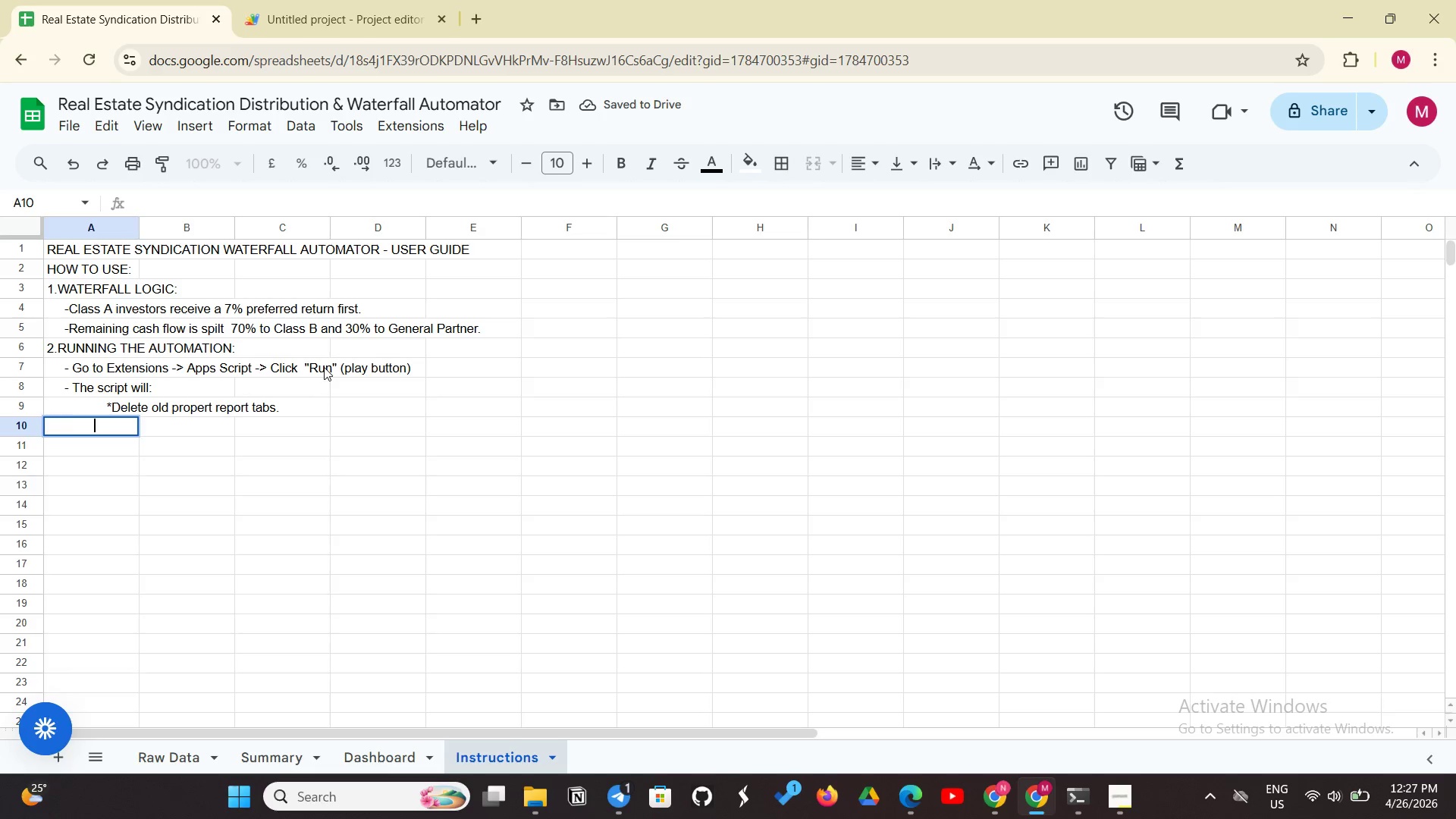 
key(Space)
 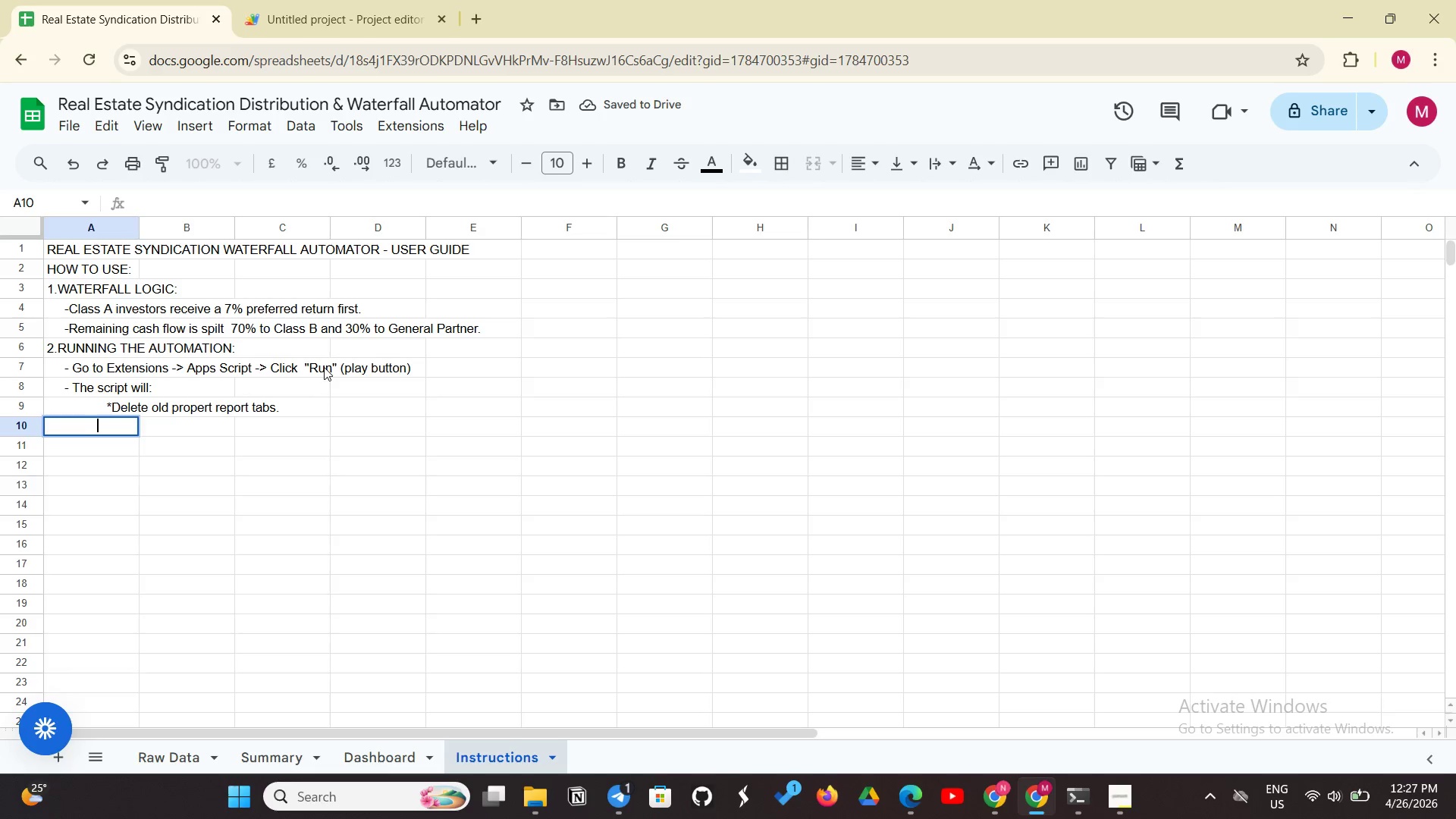 
key(Space)
 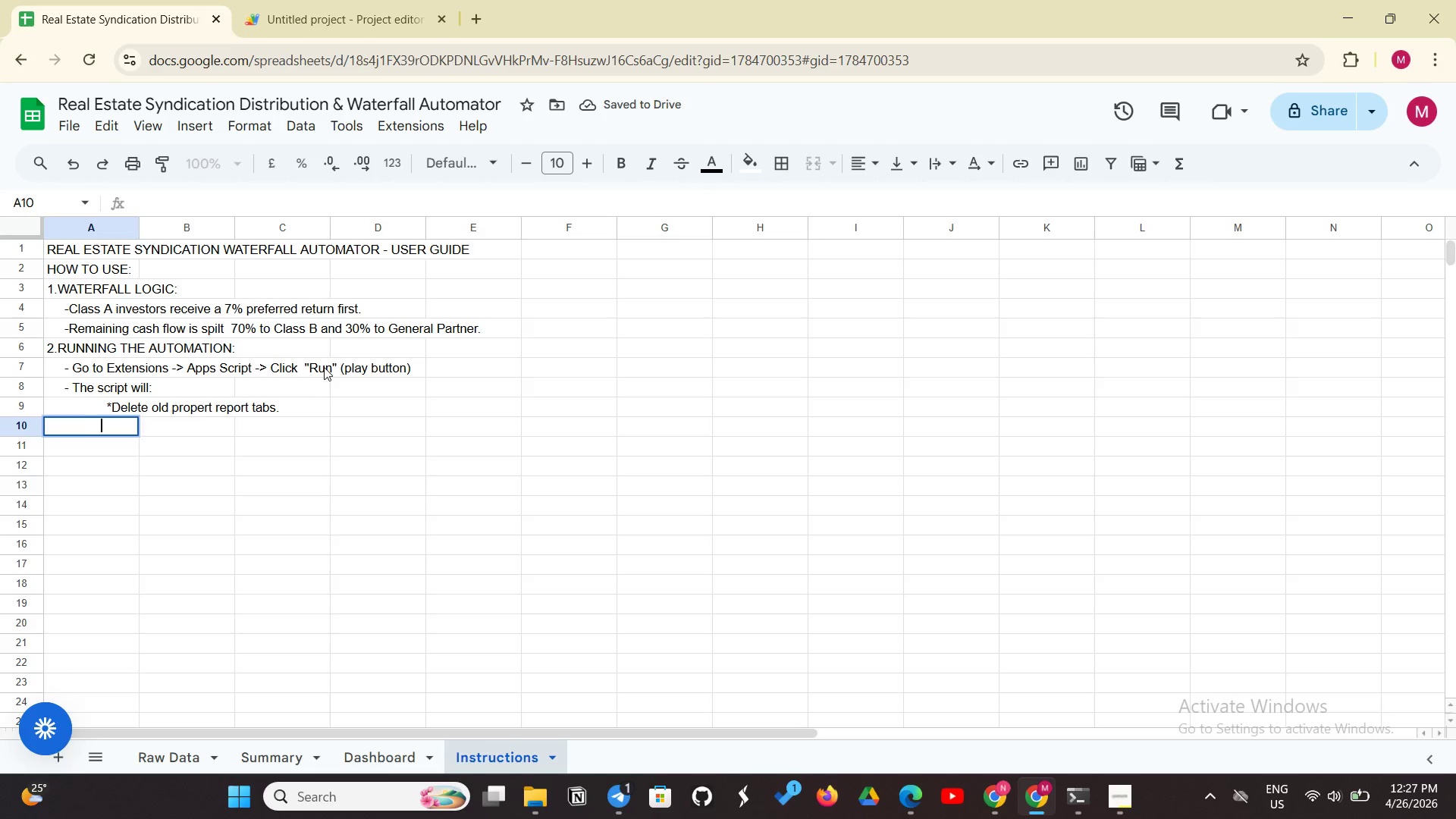 
key(Space)
 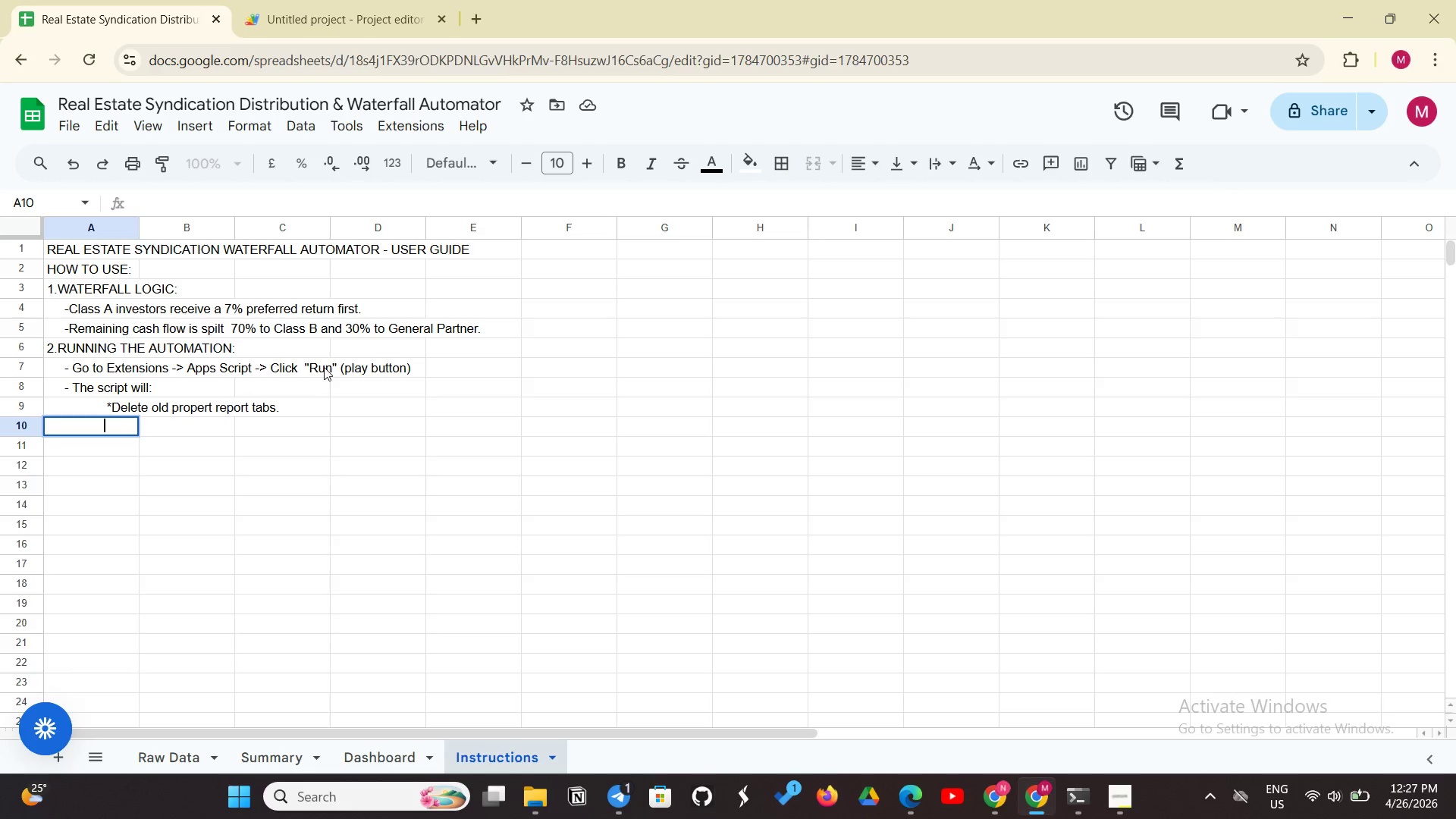 
type(*Create a new report )
 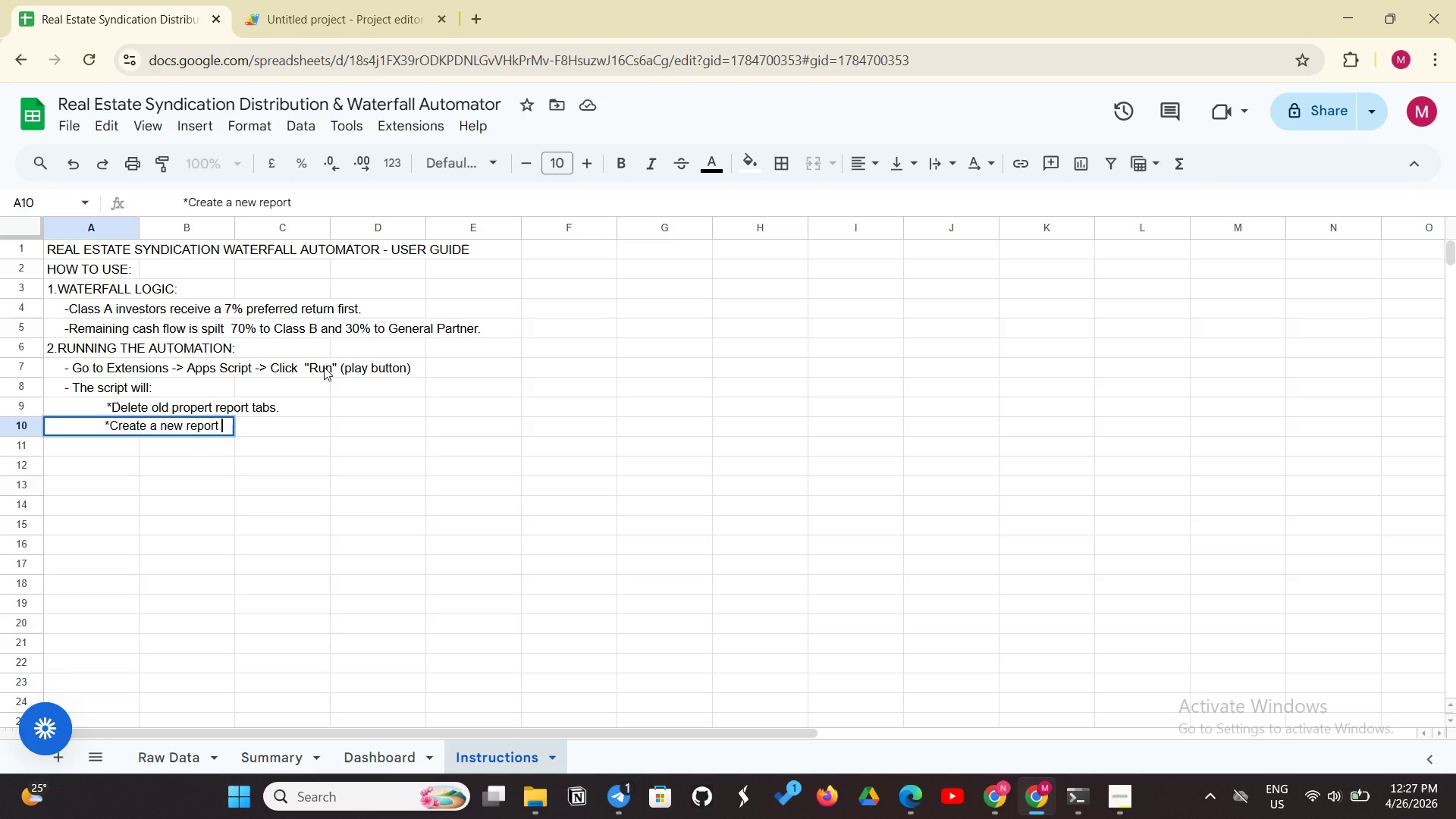 
wait(9.39)
 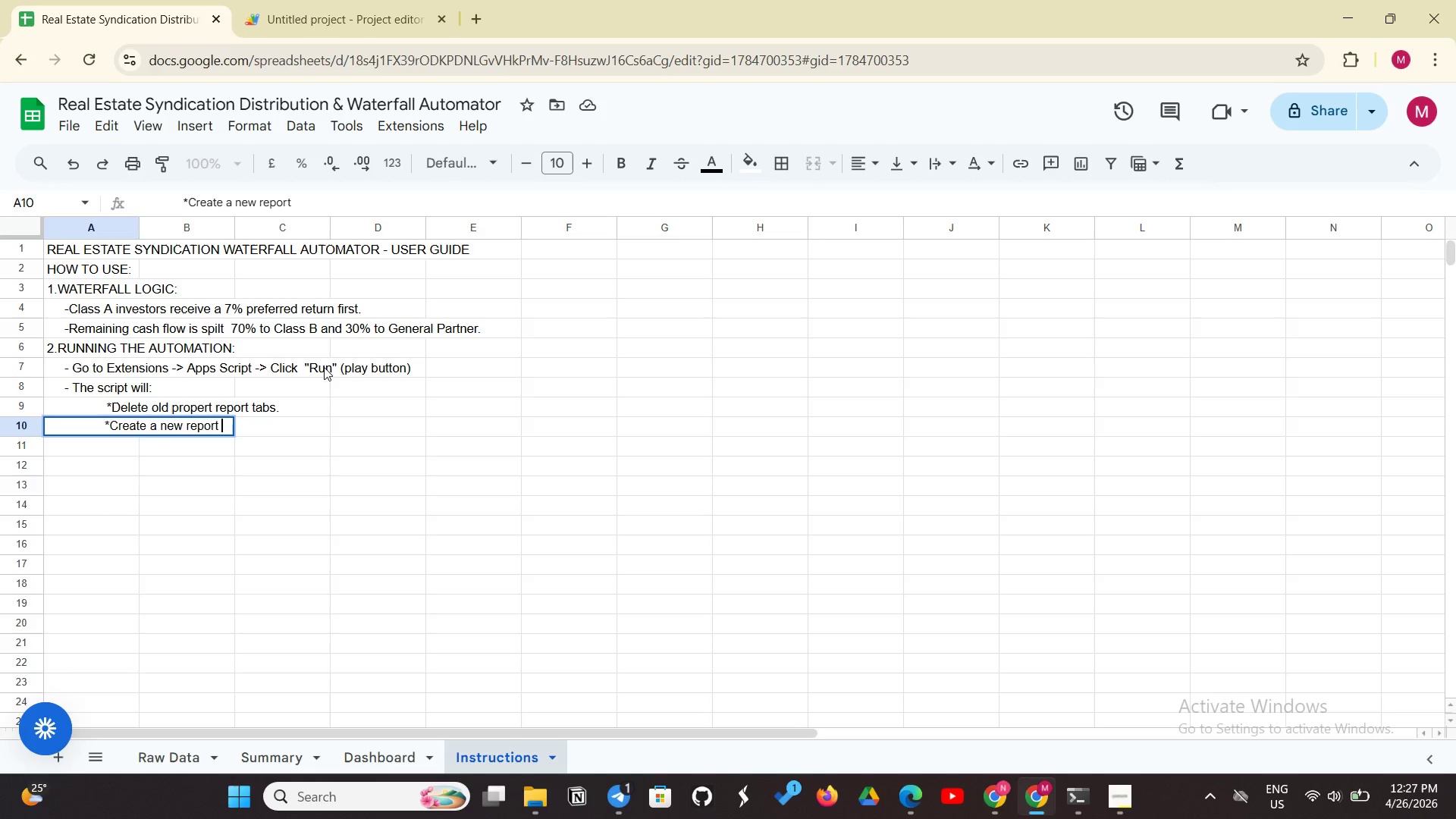 
type(tab for each property.)
 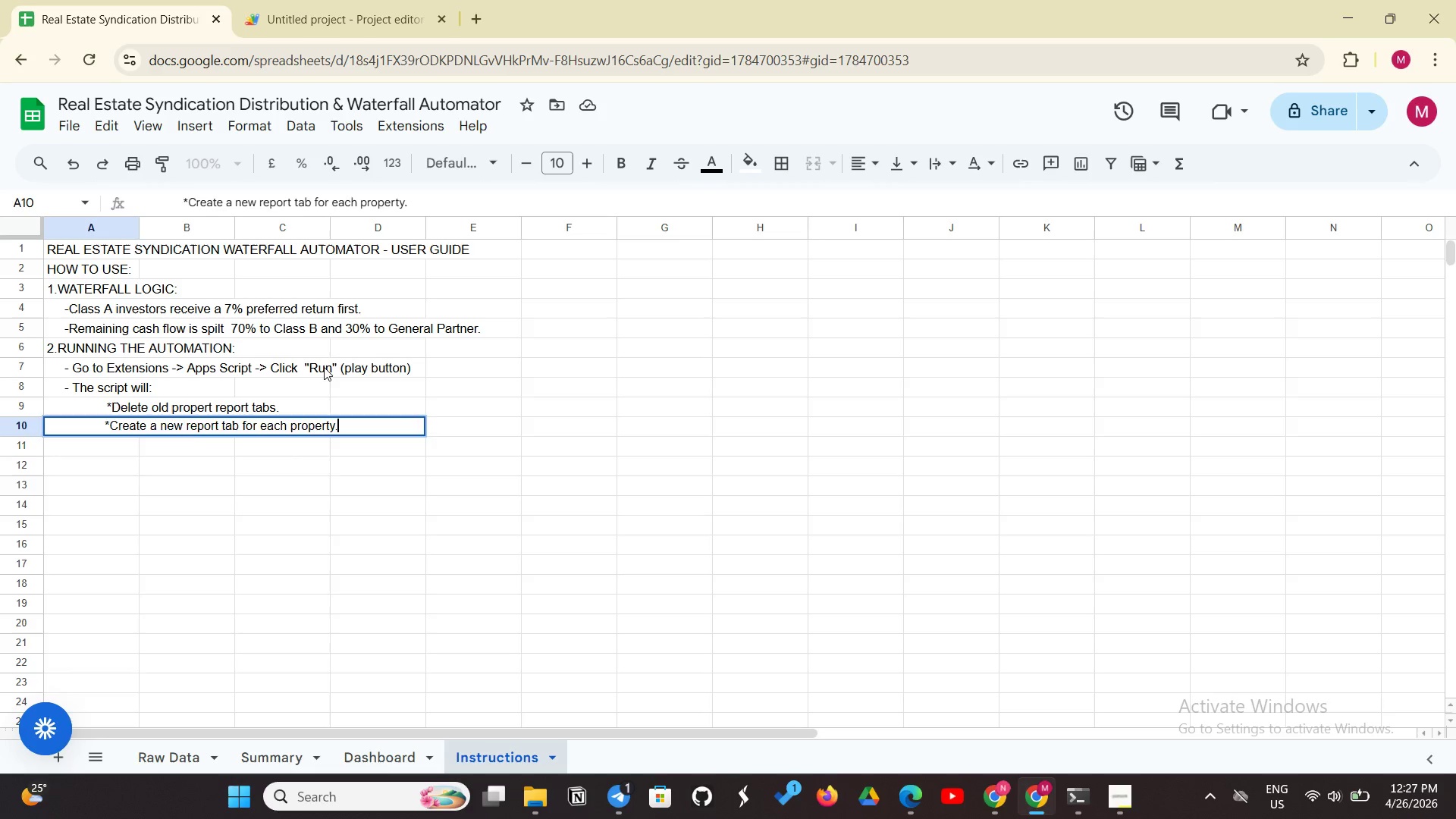 
key(Enter)
 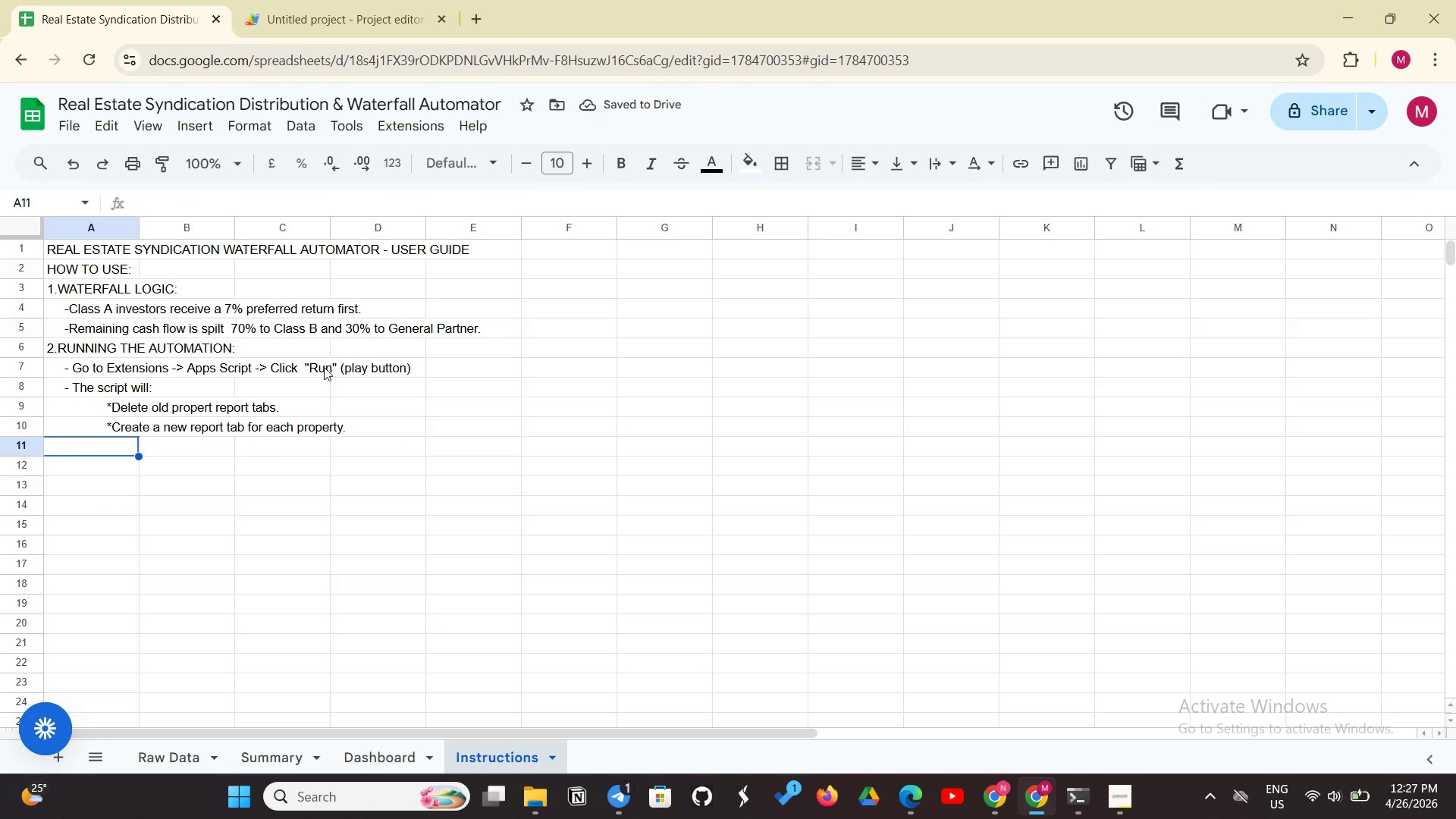 
type(-)
key(Backspace)
type(     - Each report shows  total investment, NOI)
 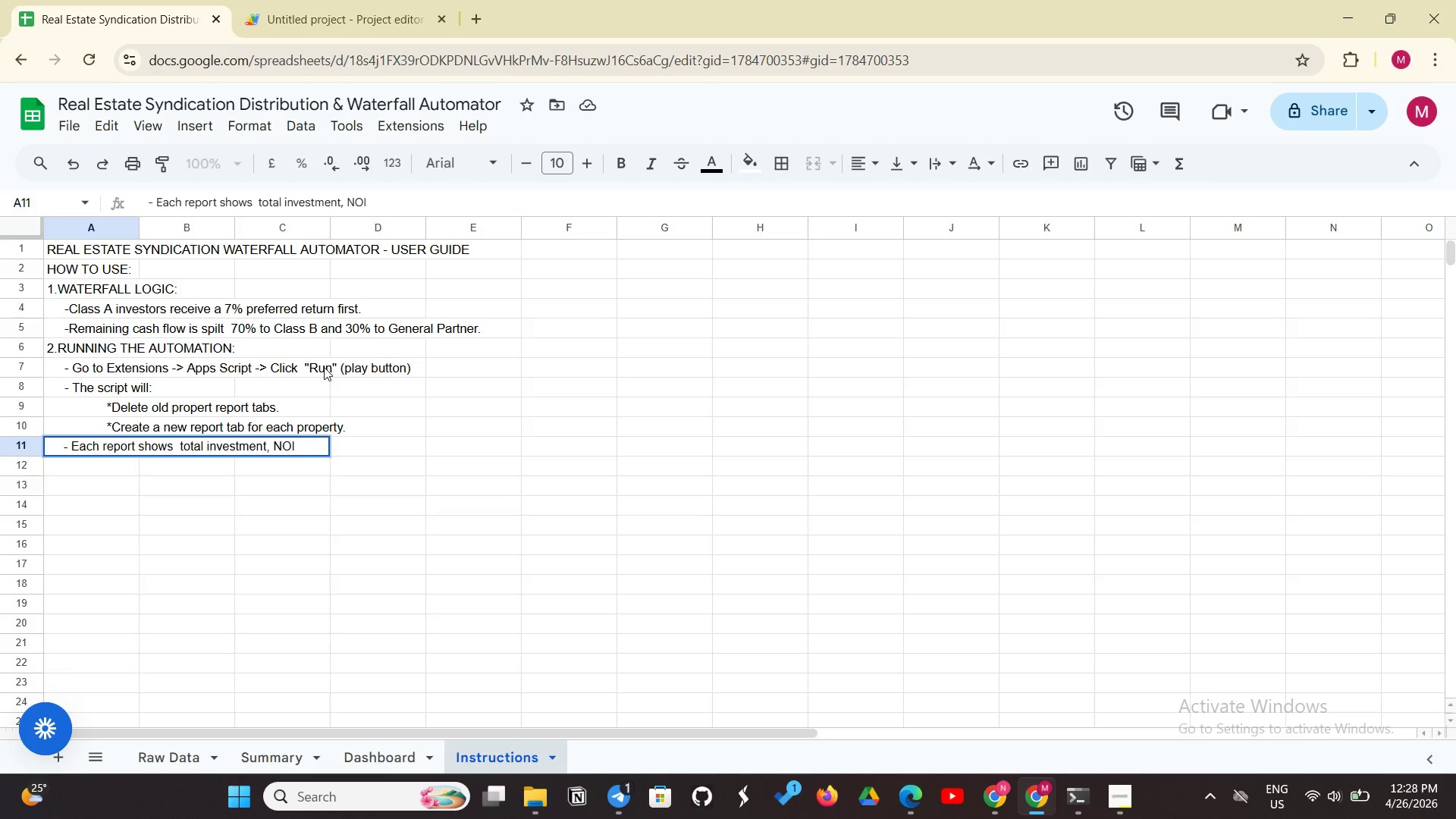 
left_click([1119, 813])